 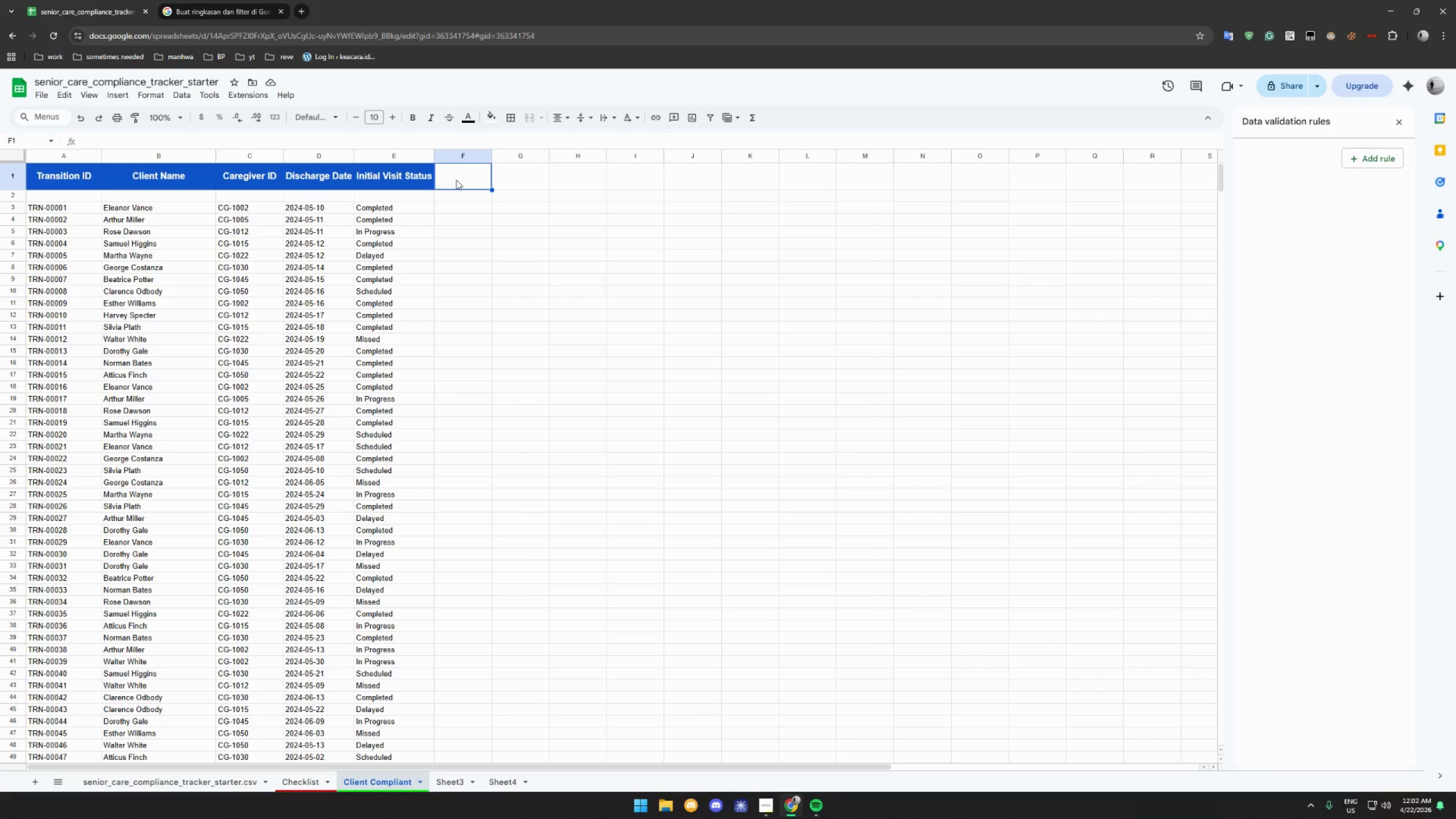 
key(Shift+D)
 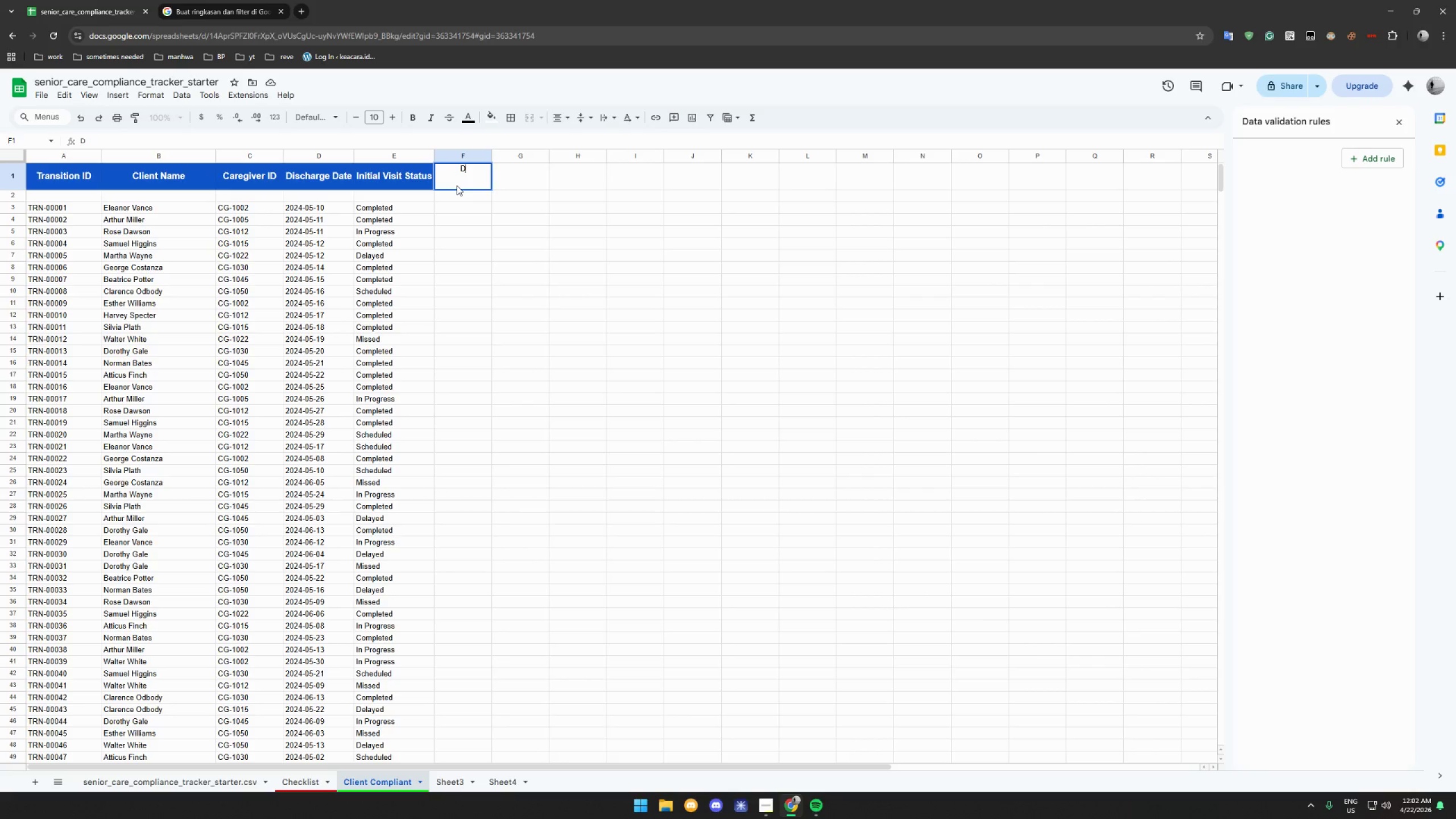 
hold_key(key=ControlLeft, duration=1.02)
 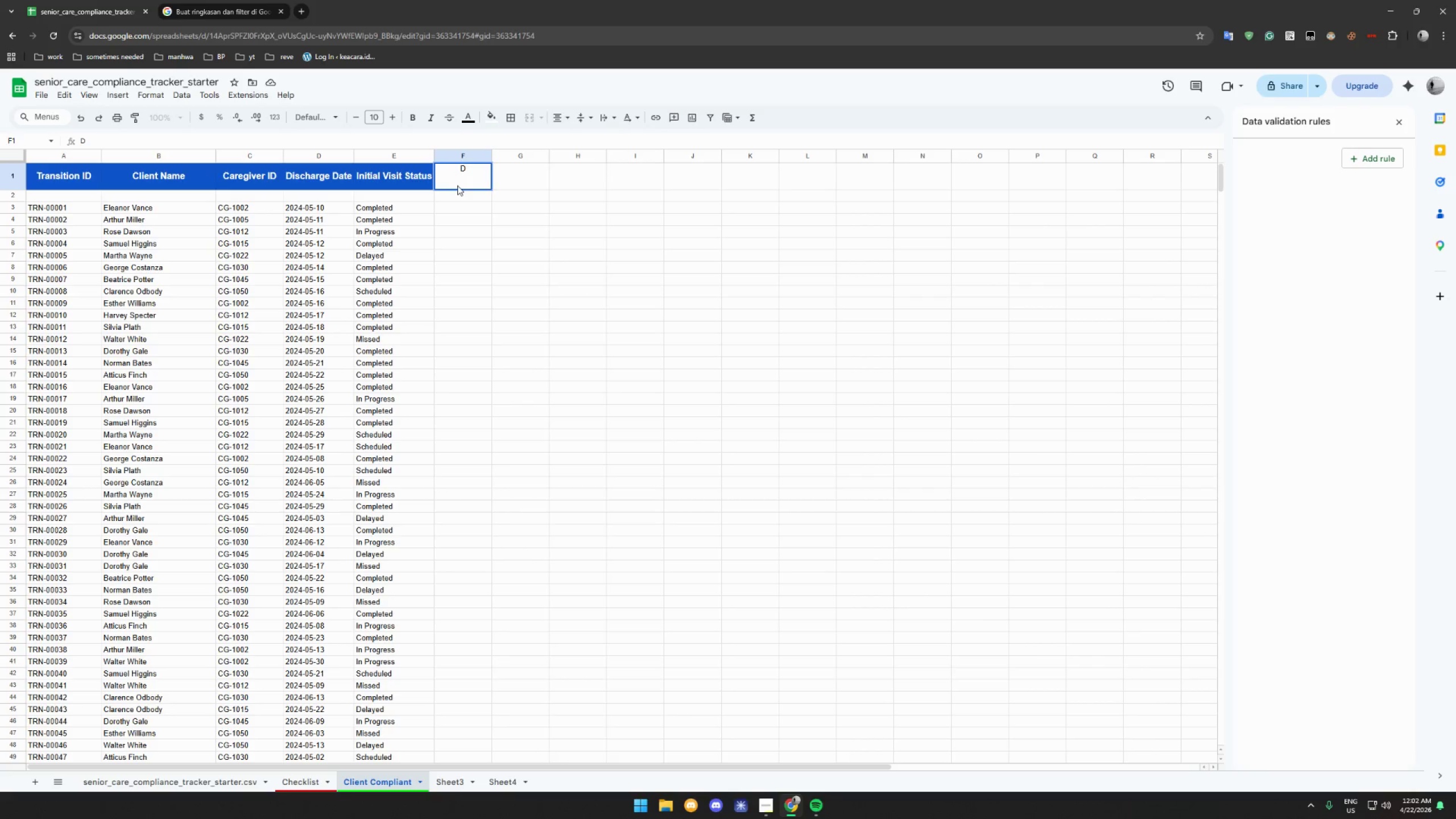 
type(ays Since Discharge)
 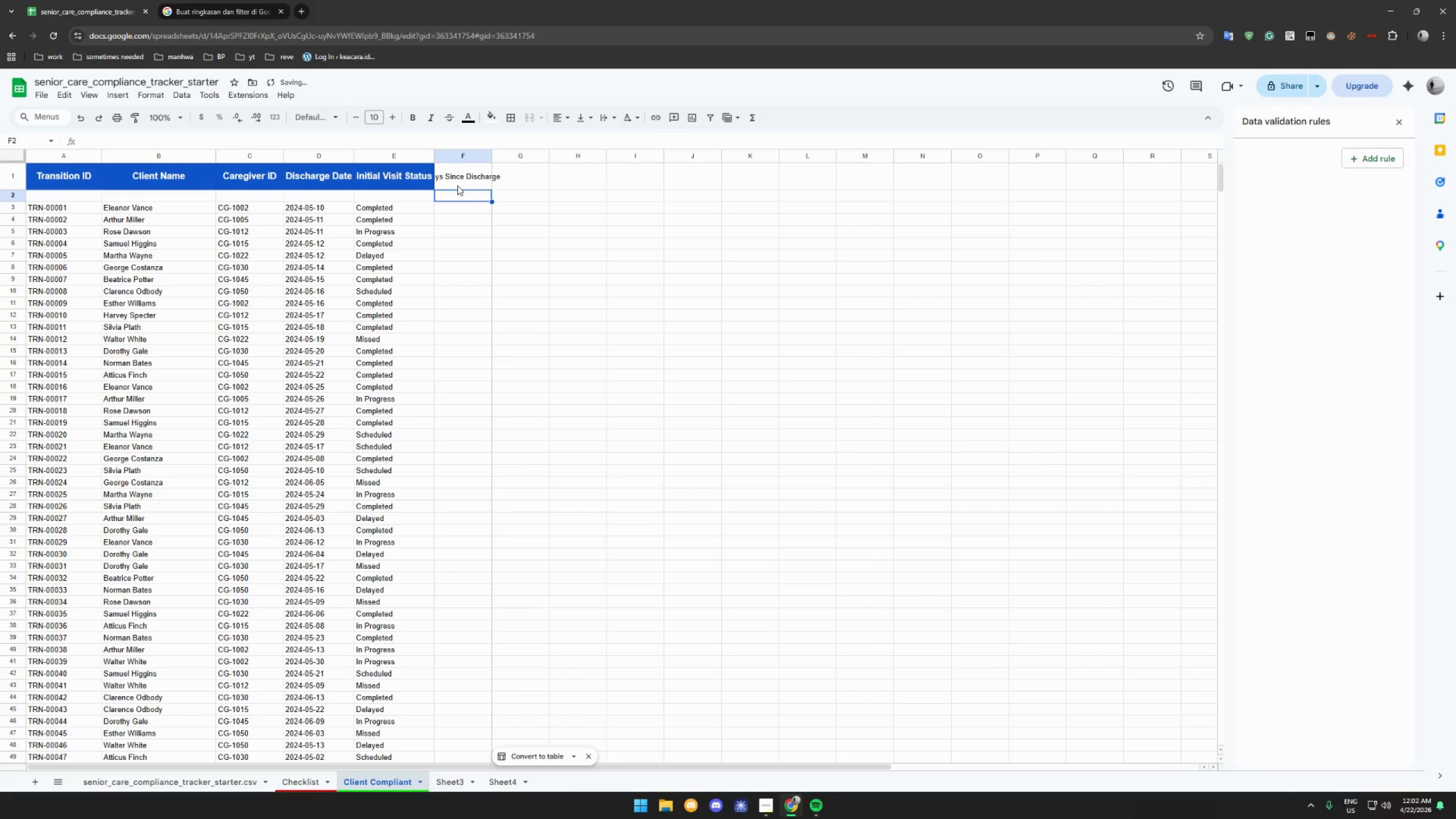 
 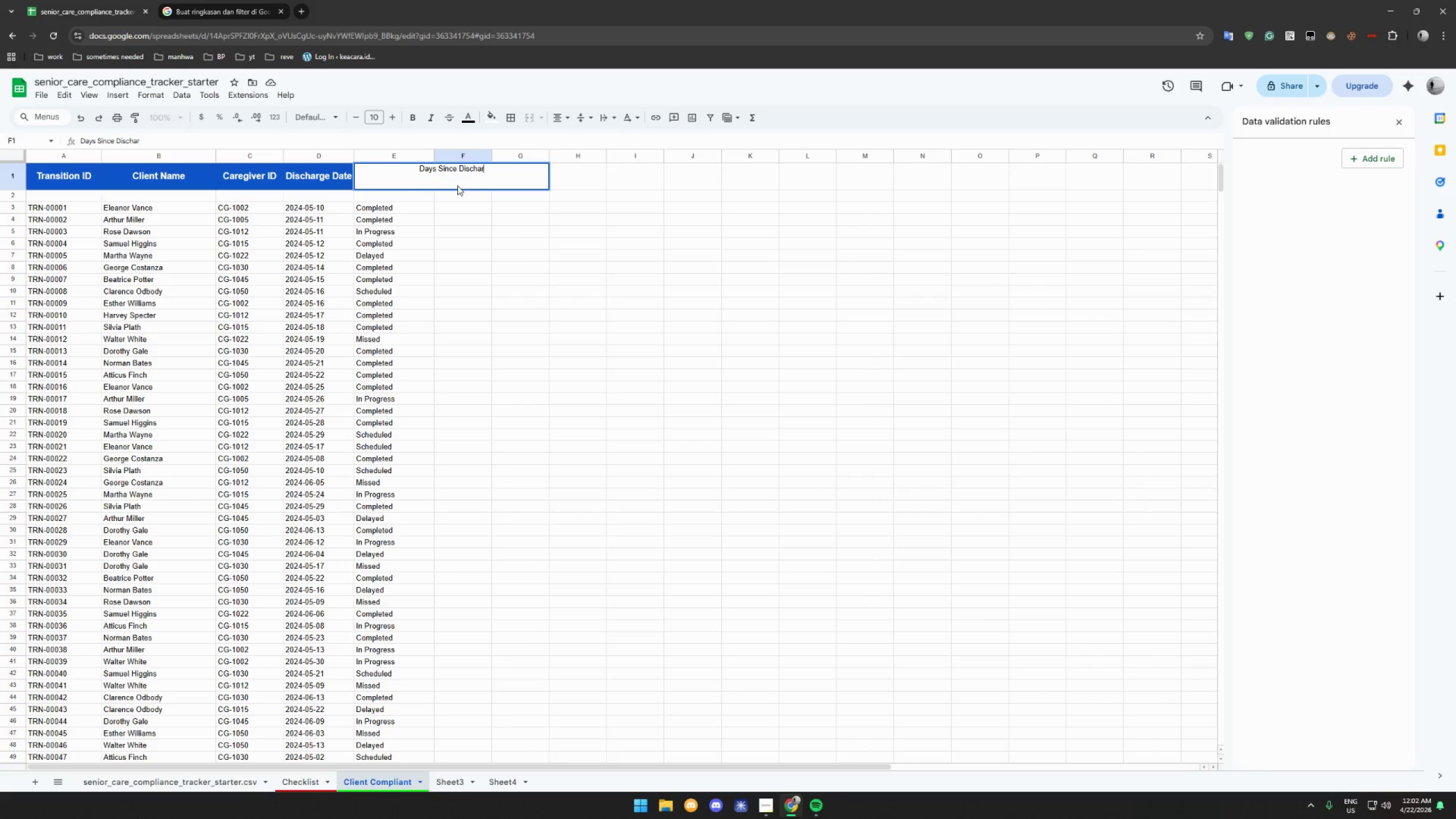 
key(Enter)
 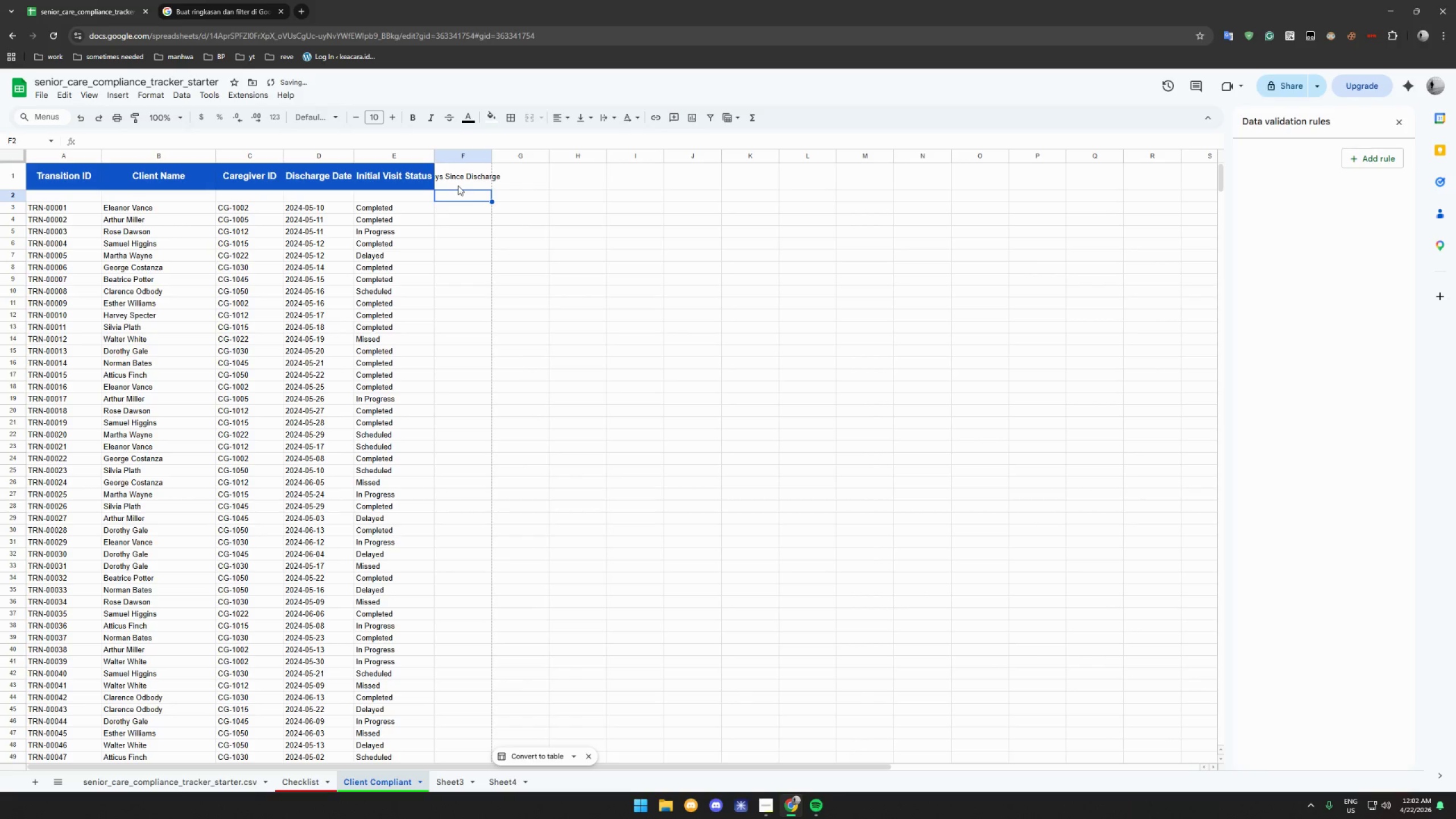 
left_click([460, 172])
 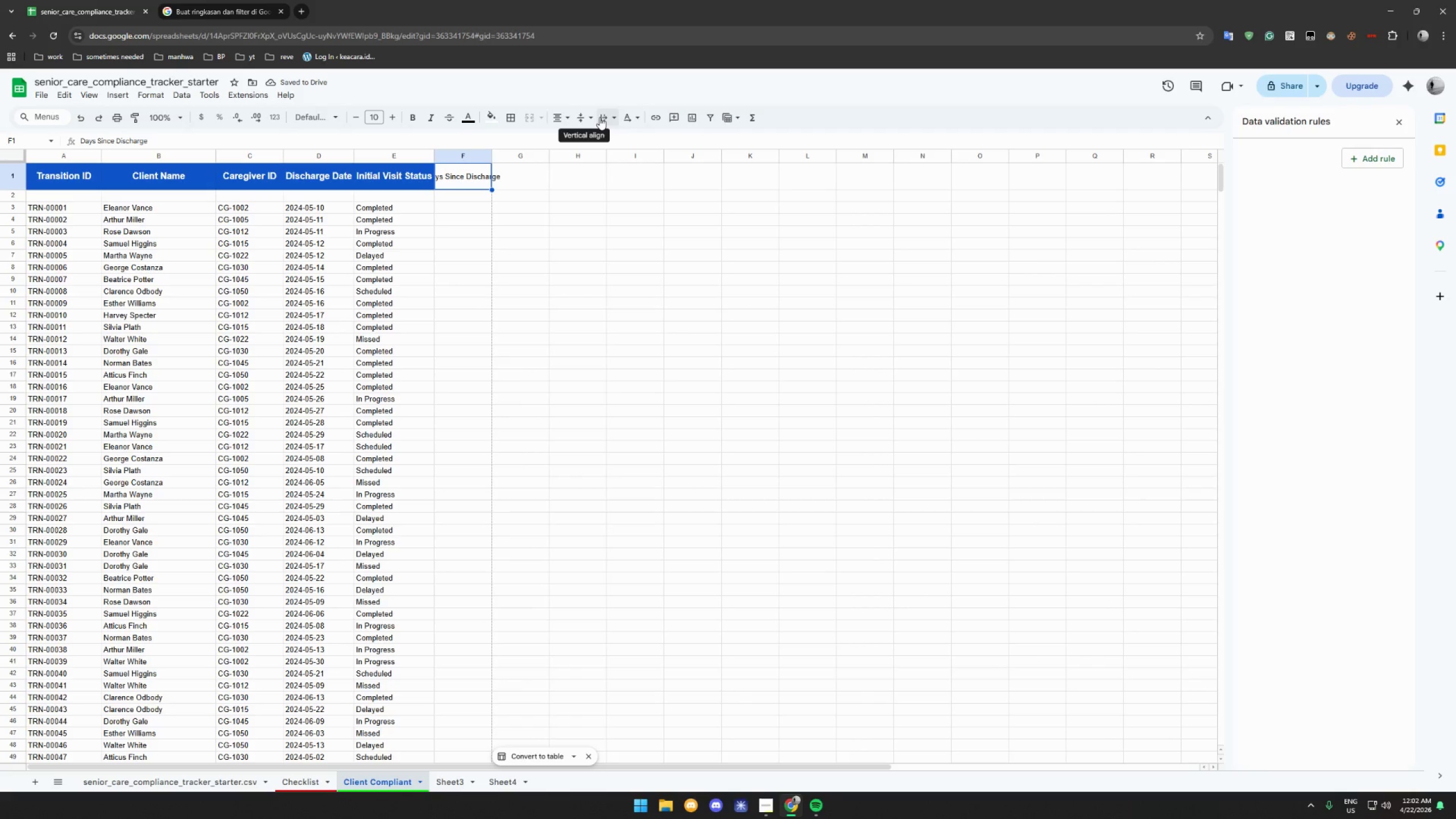 
left_click([610, 117])
 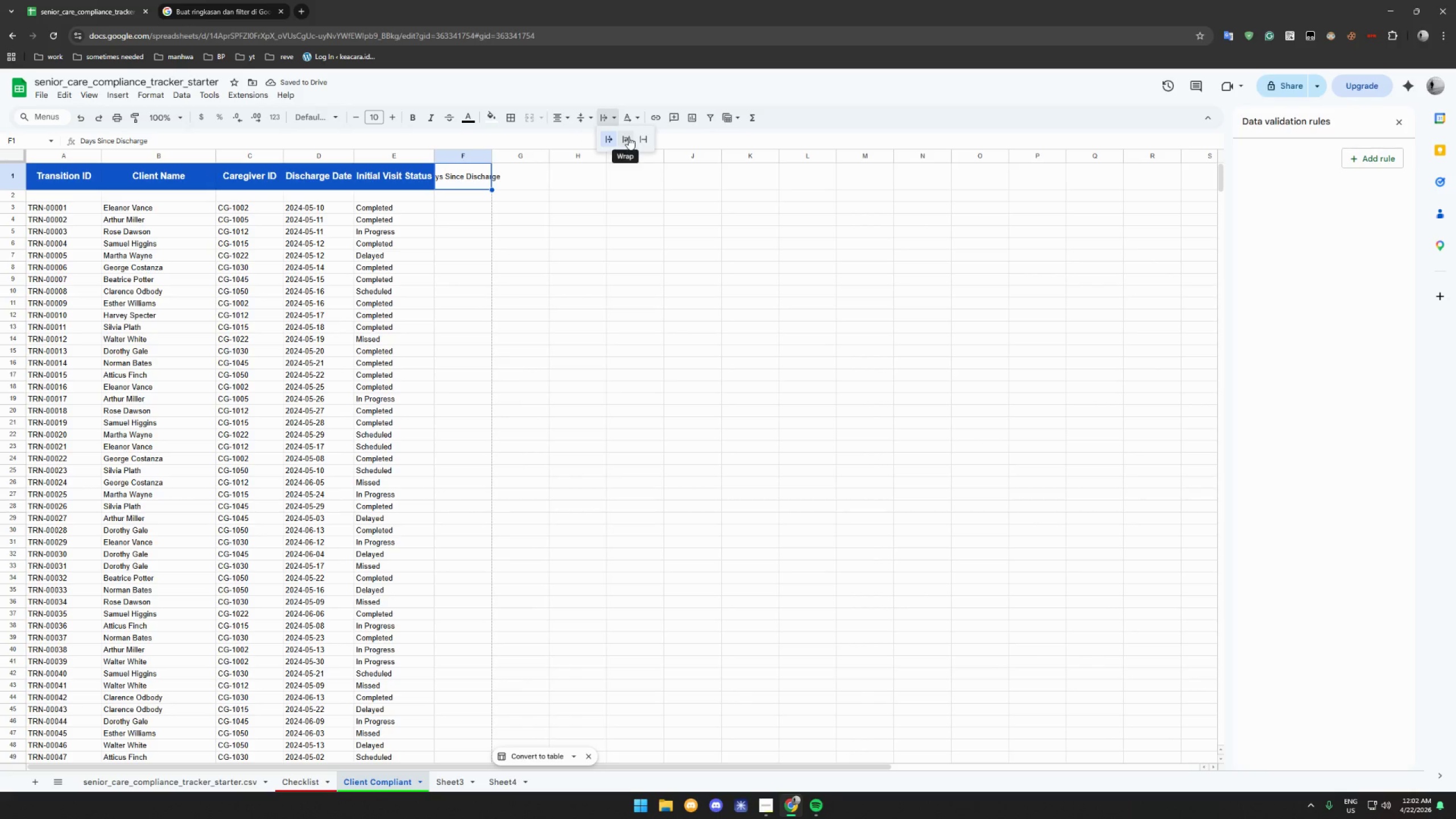 
left_click([628, 137])
 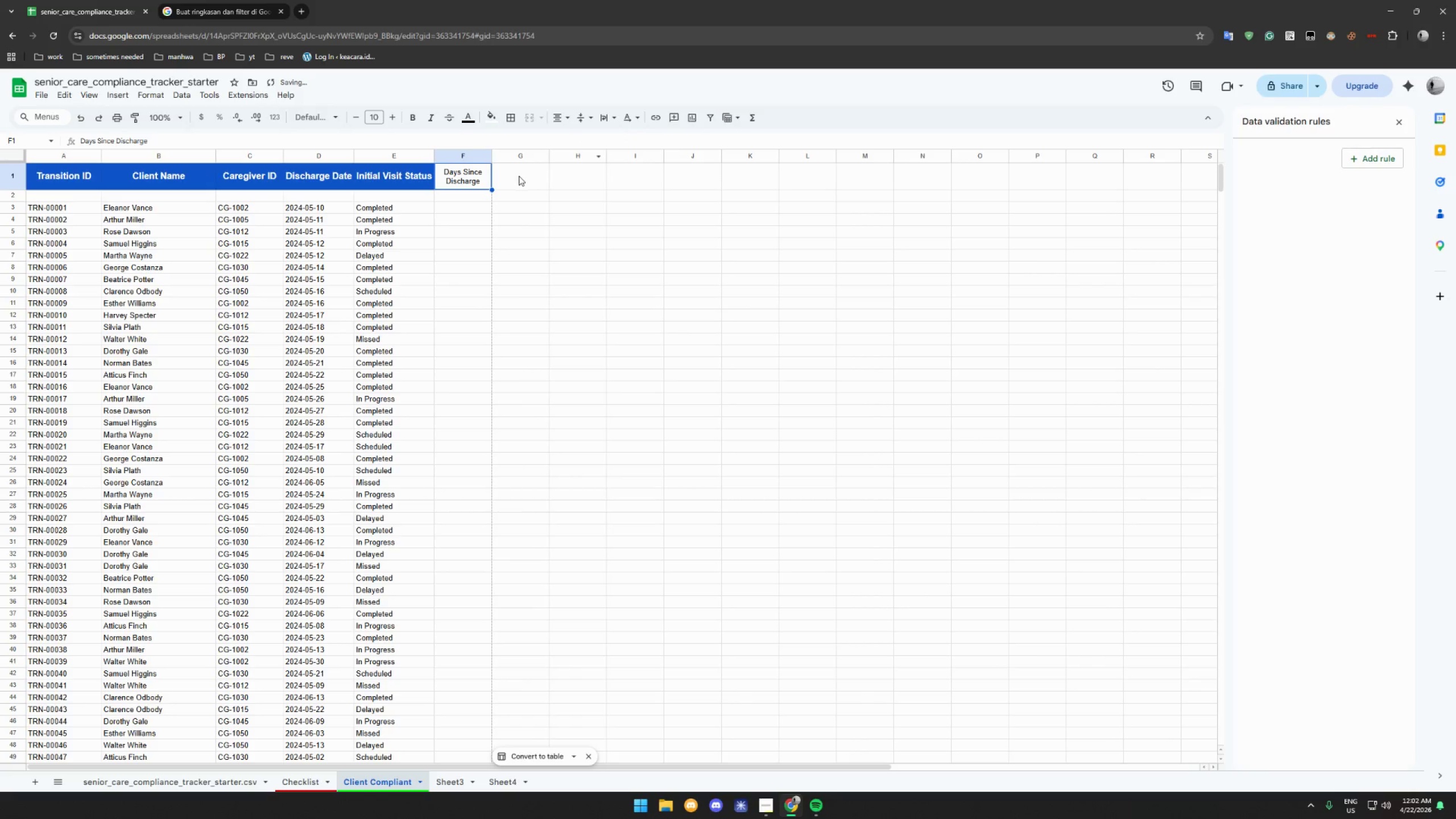 
left_click([516, 179])
 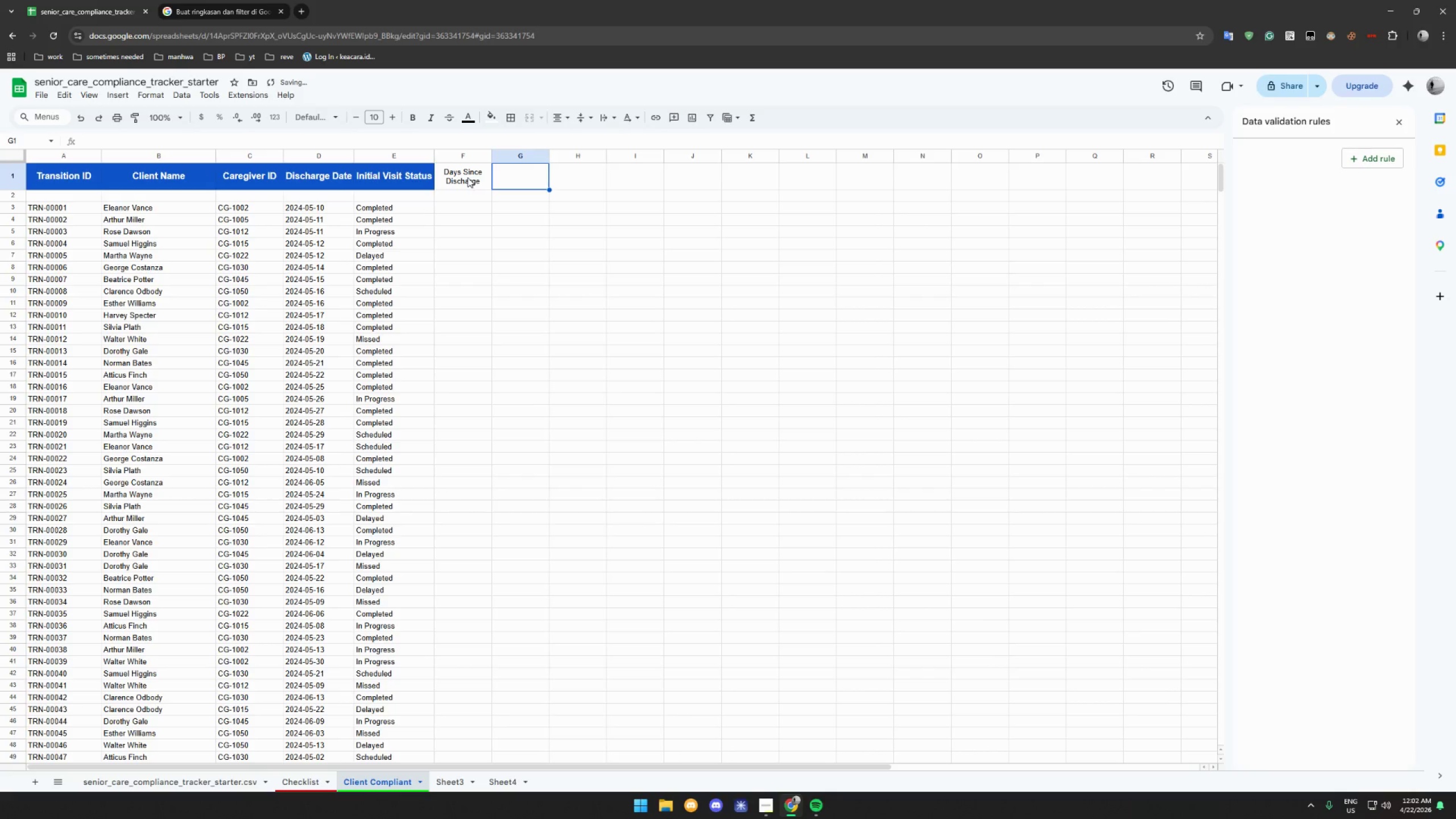 
left_click([468, 177])
 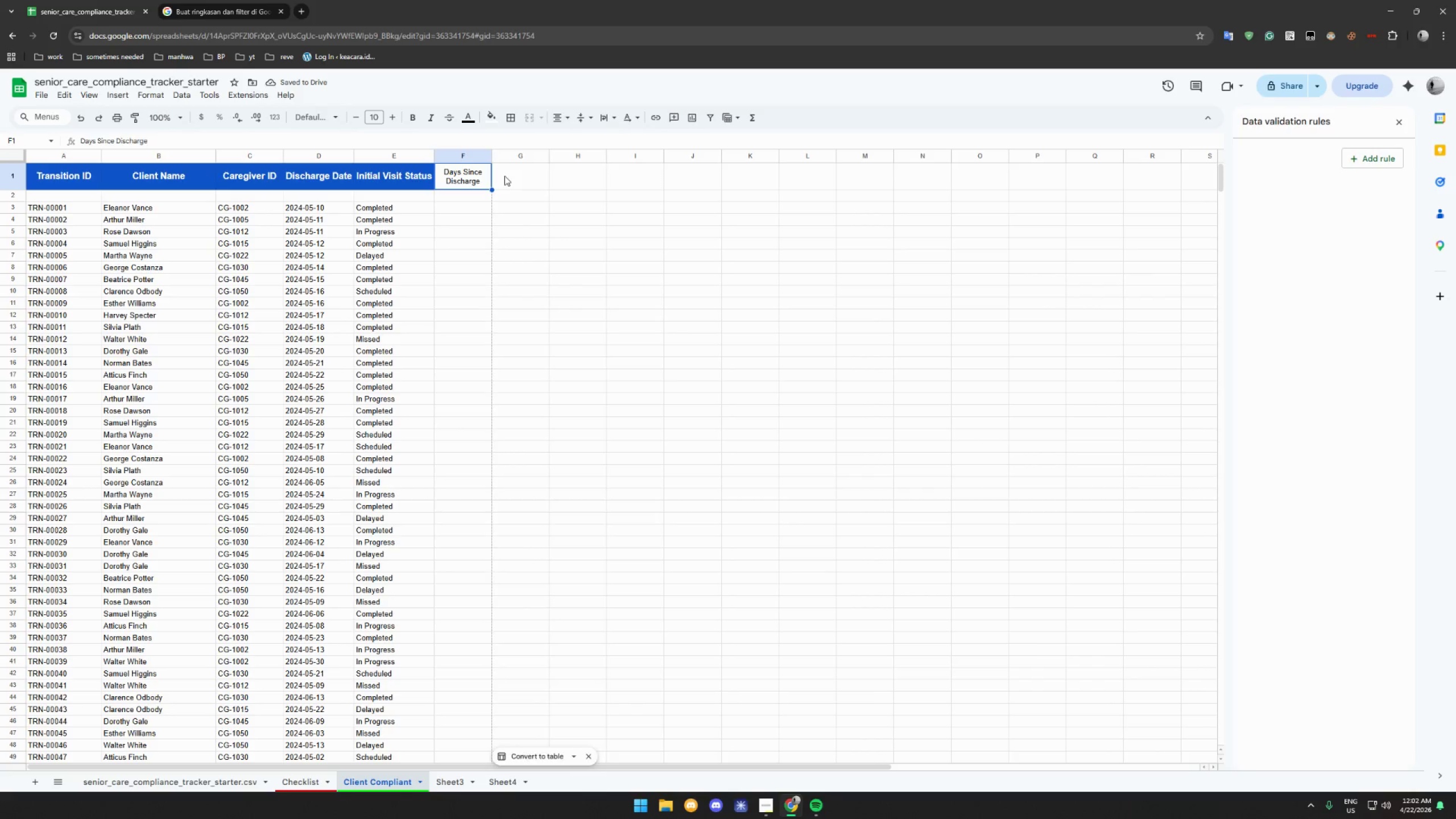 
double_click([504, 176])
 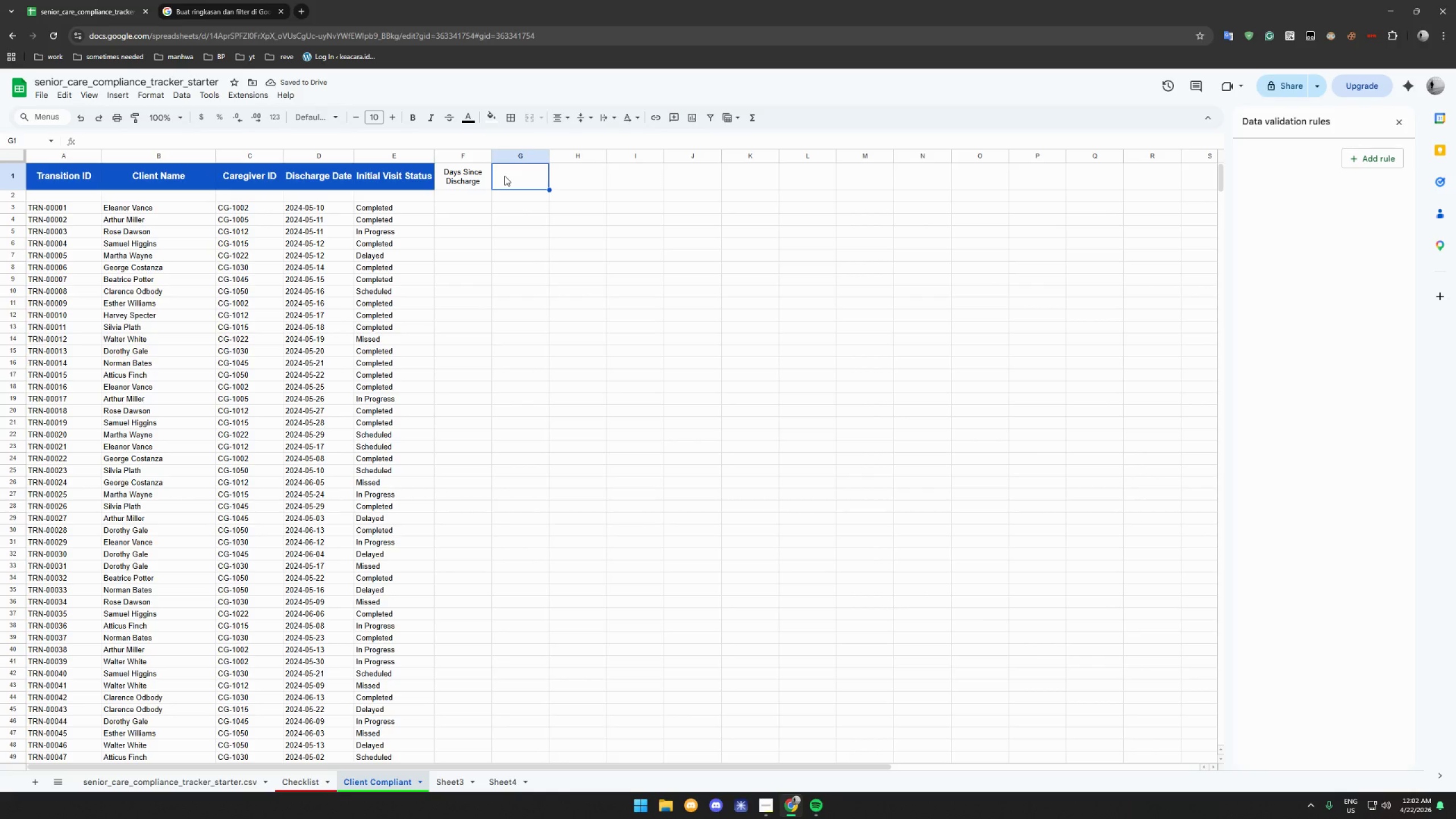 
hold_key(key=ShiftLeft, duration=1.5)
 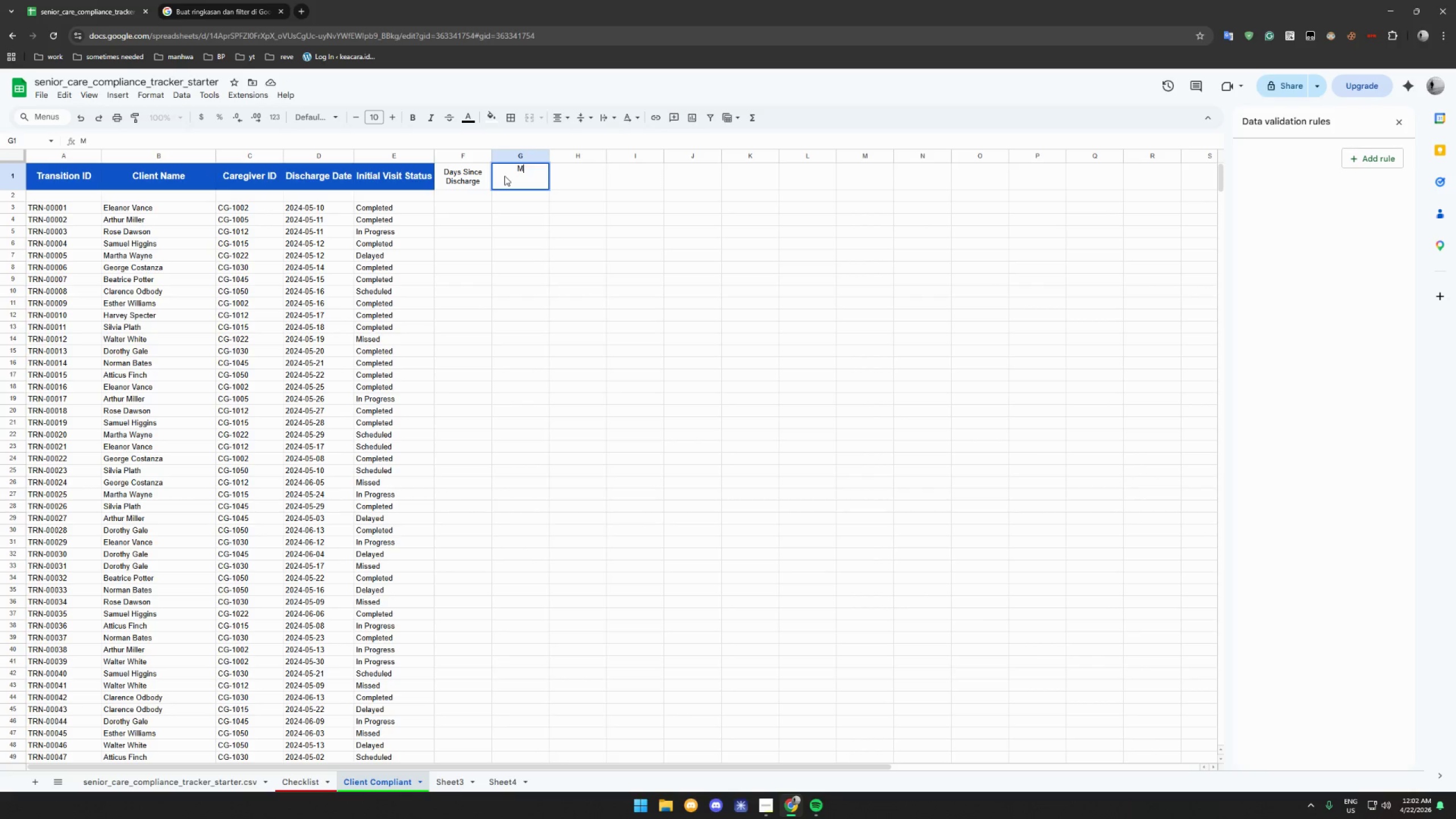 
type(Medical Reconcilk)
key(Backspace)
type(iation)
 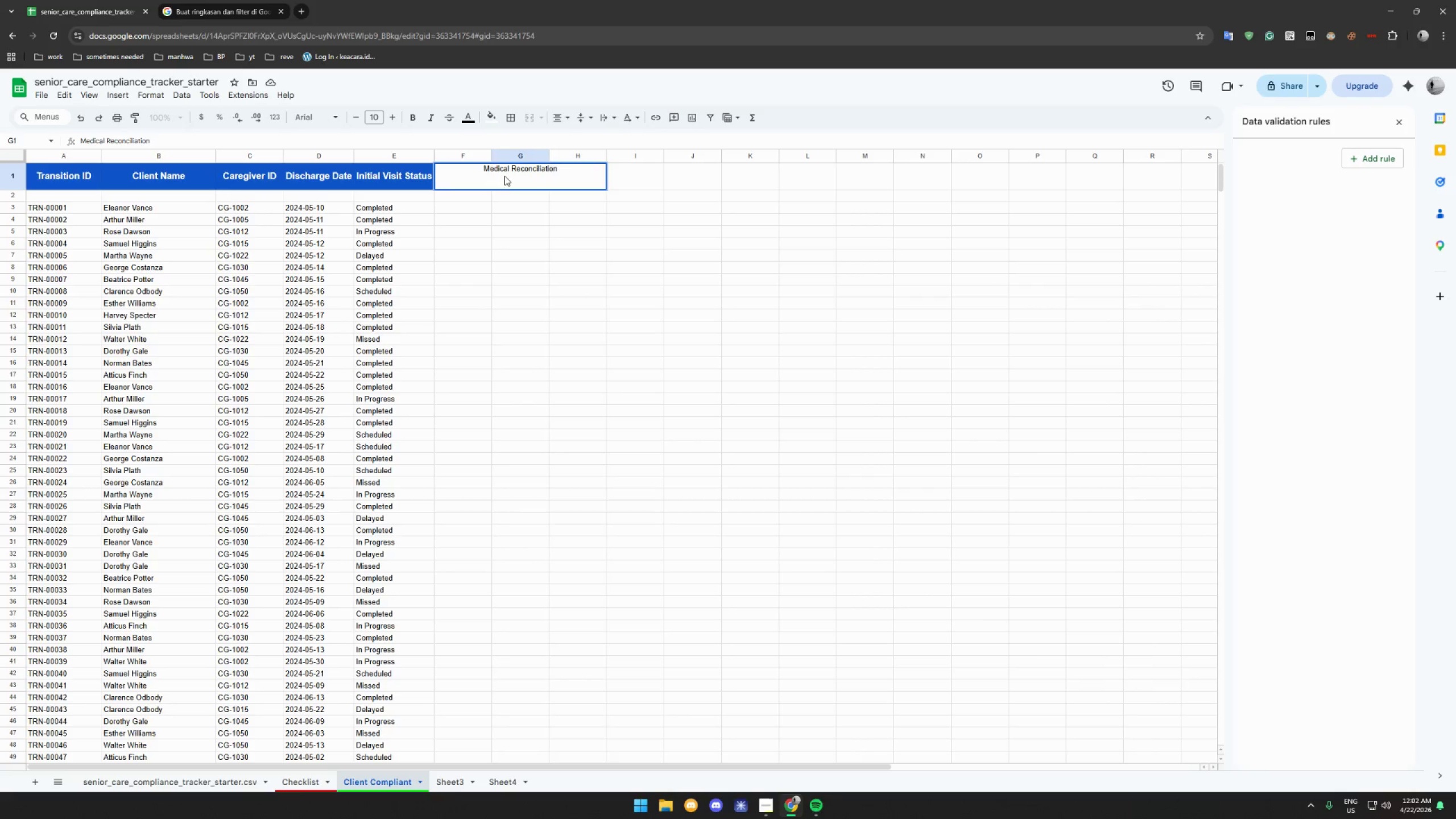 
key(Enter)
 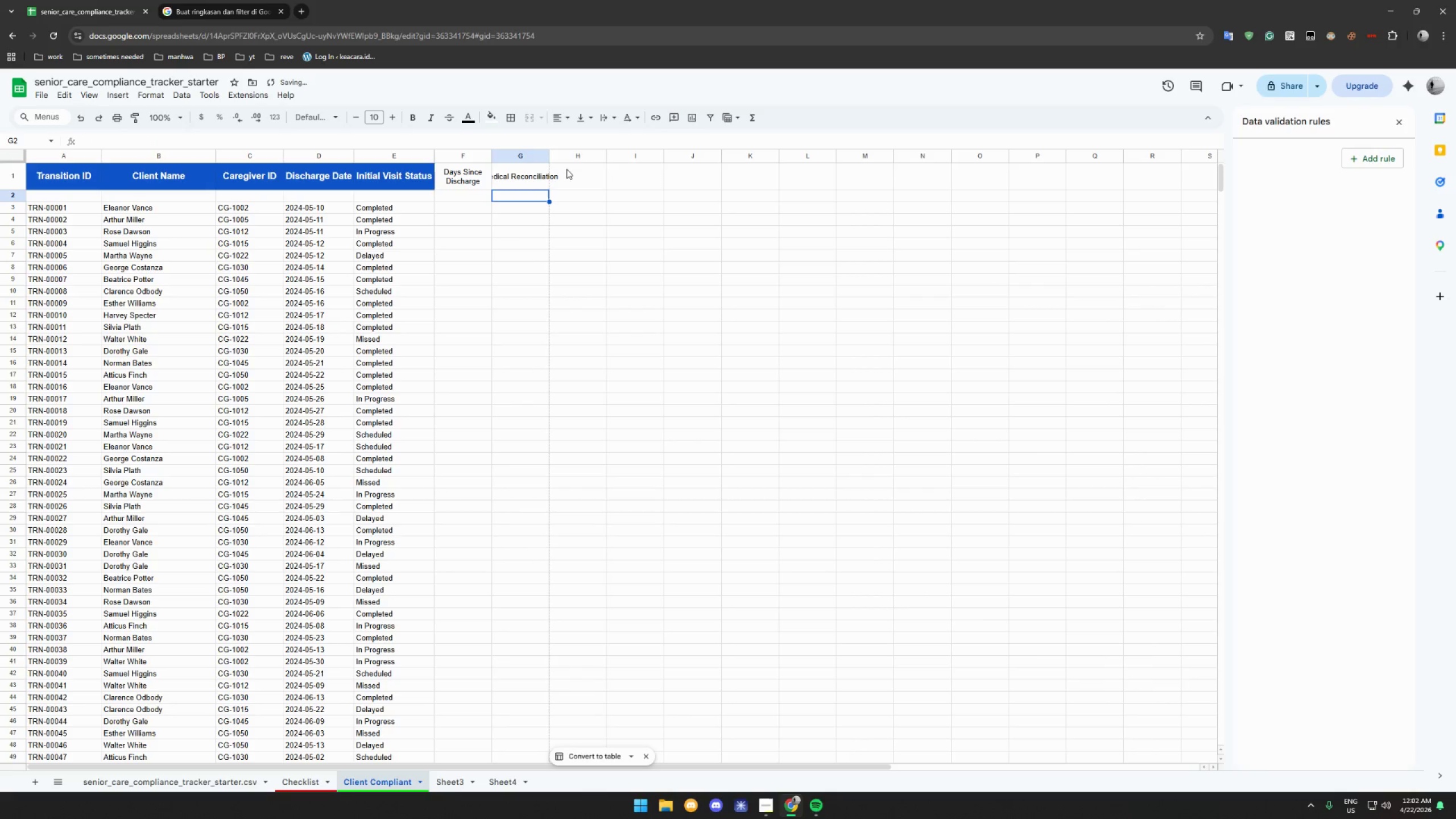 
left_click([588, 173])
 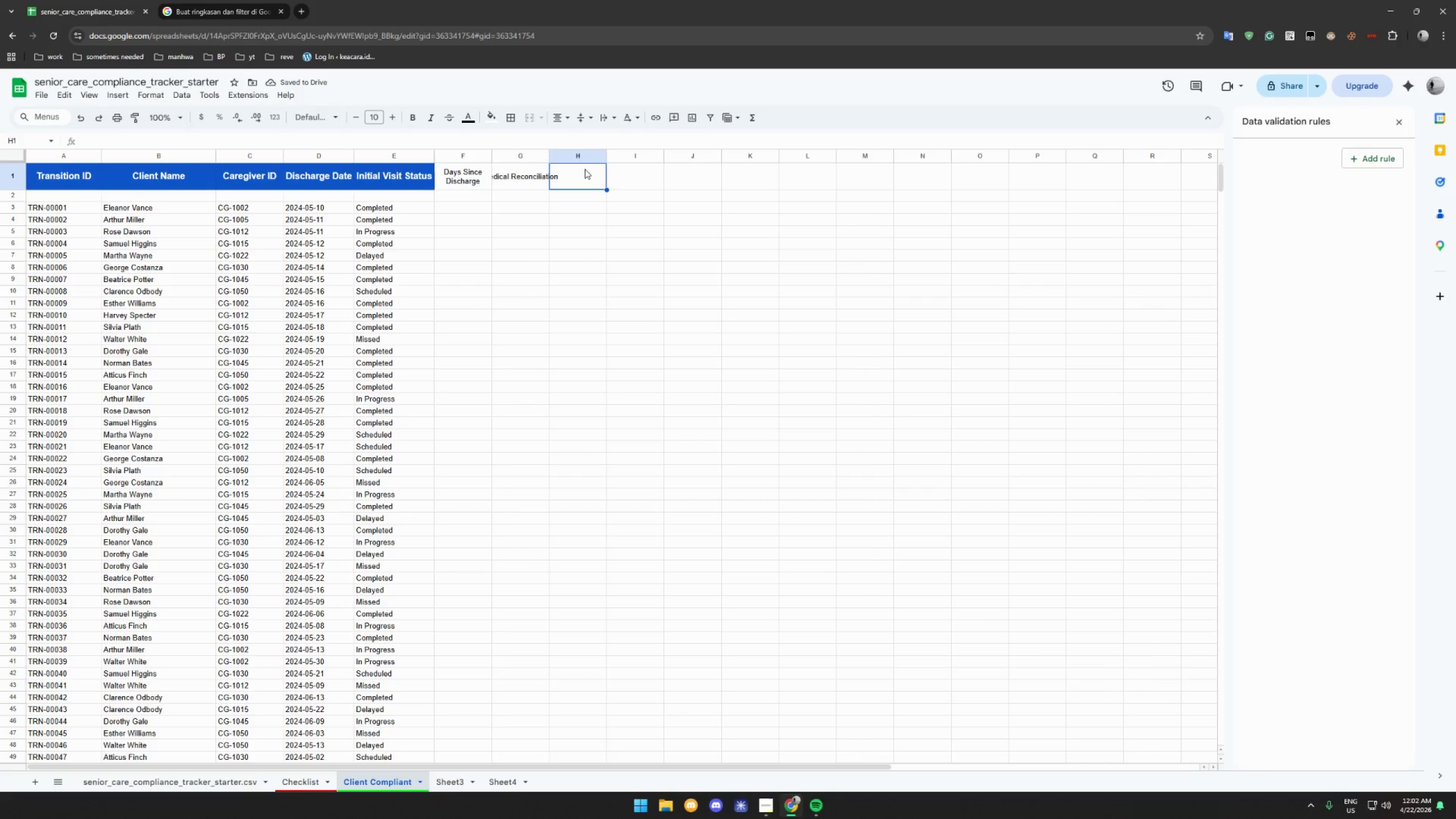 
left_click([585, 169])
 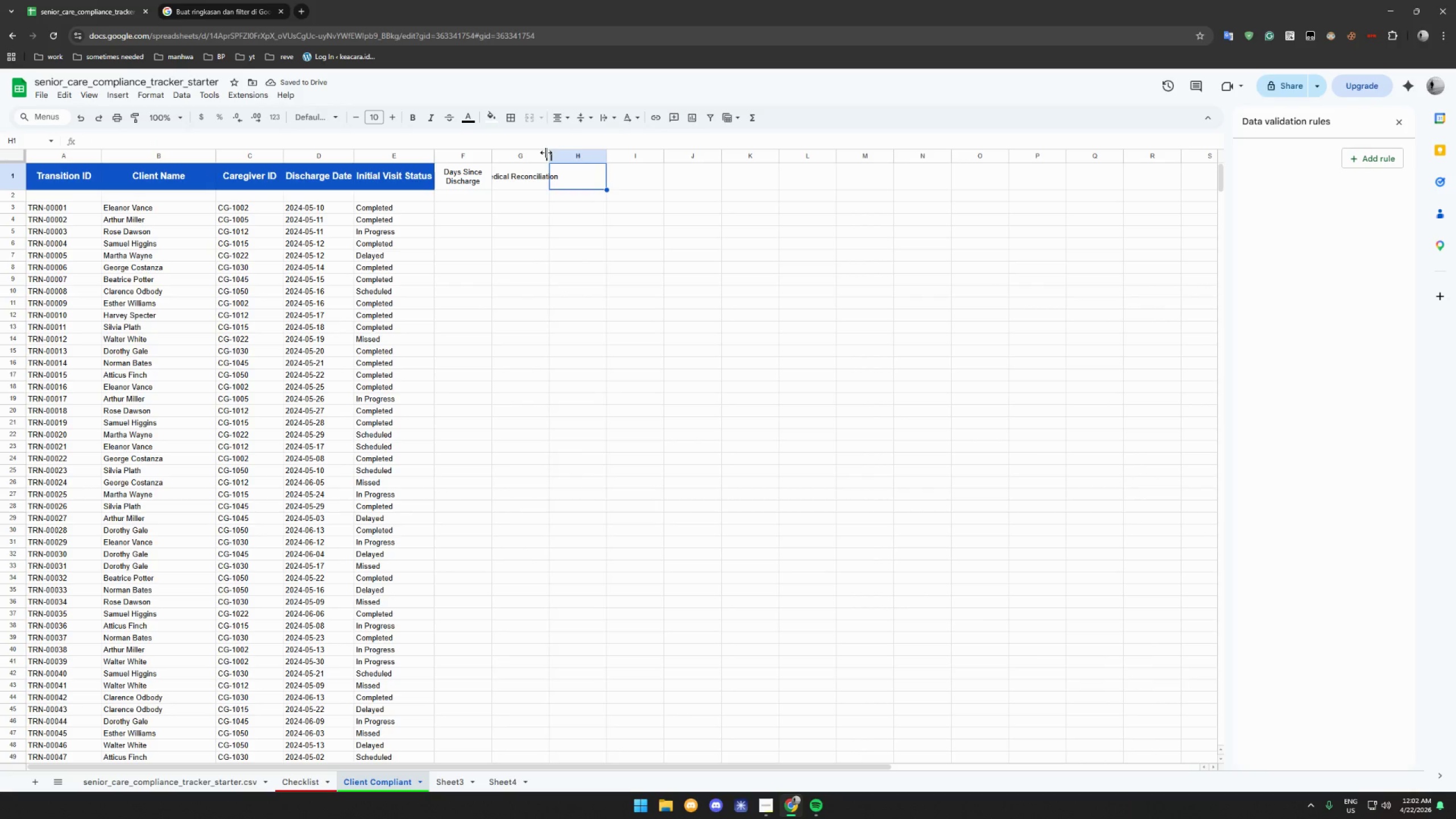 
double_click([546, 152])
 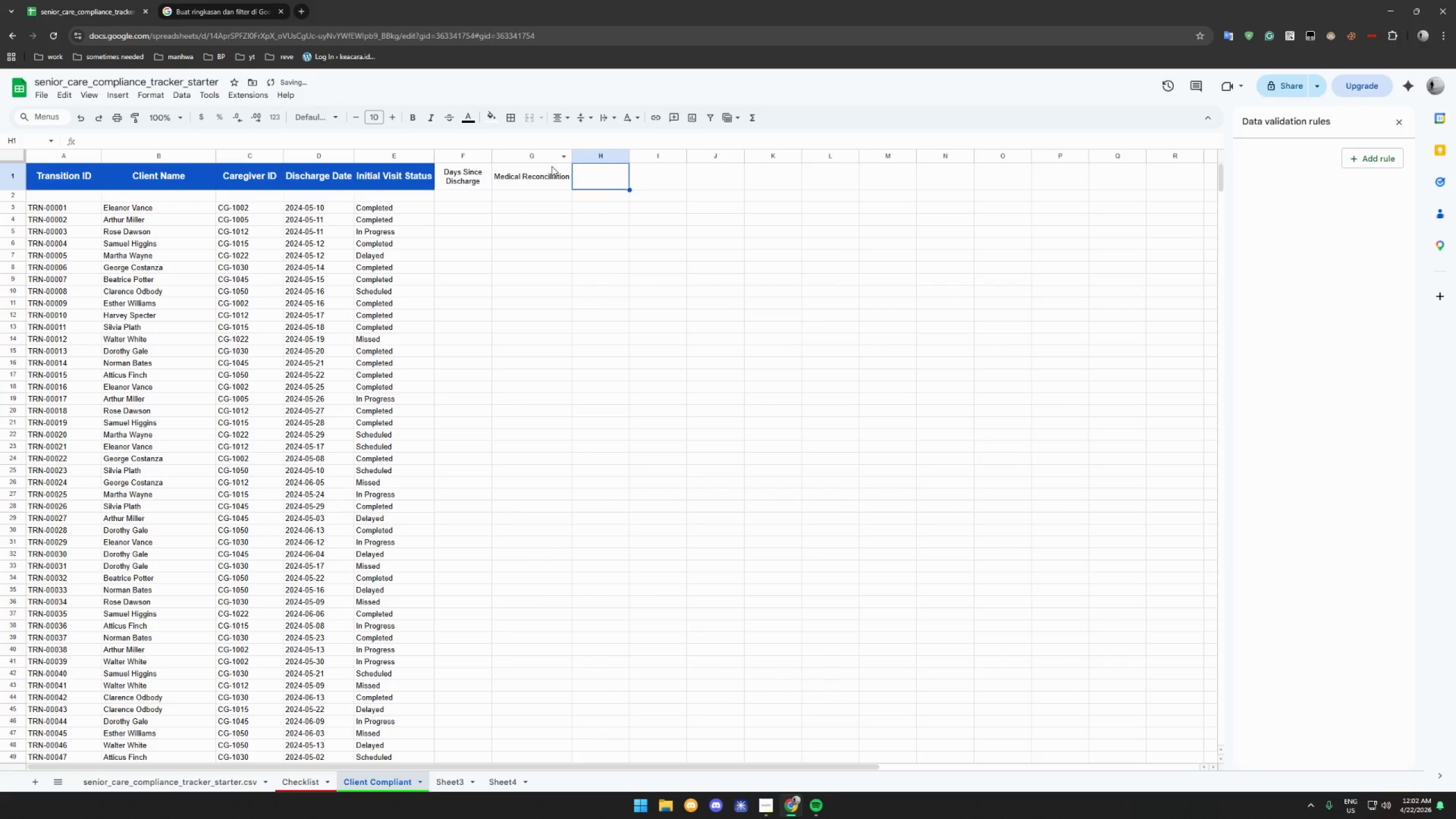 
left_click([537, 175])
 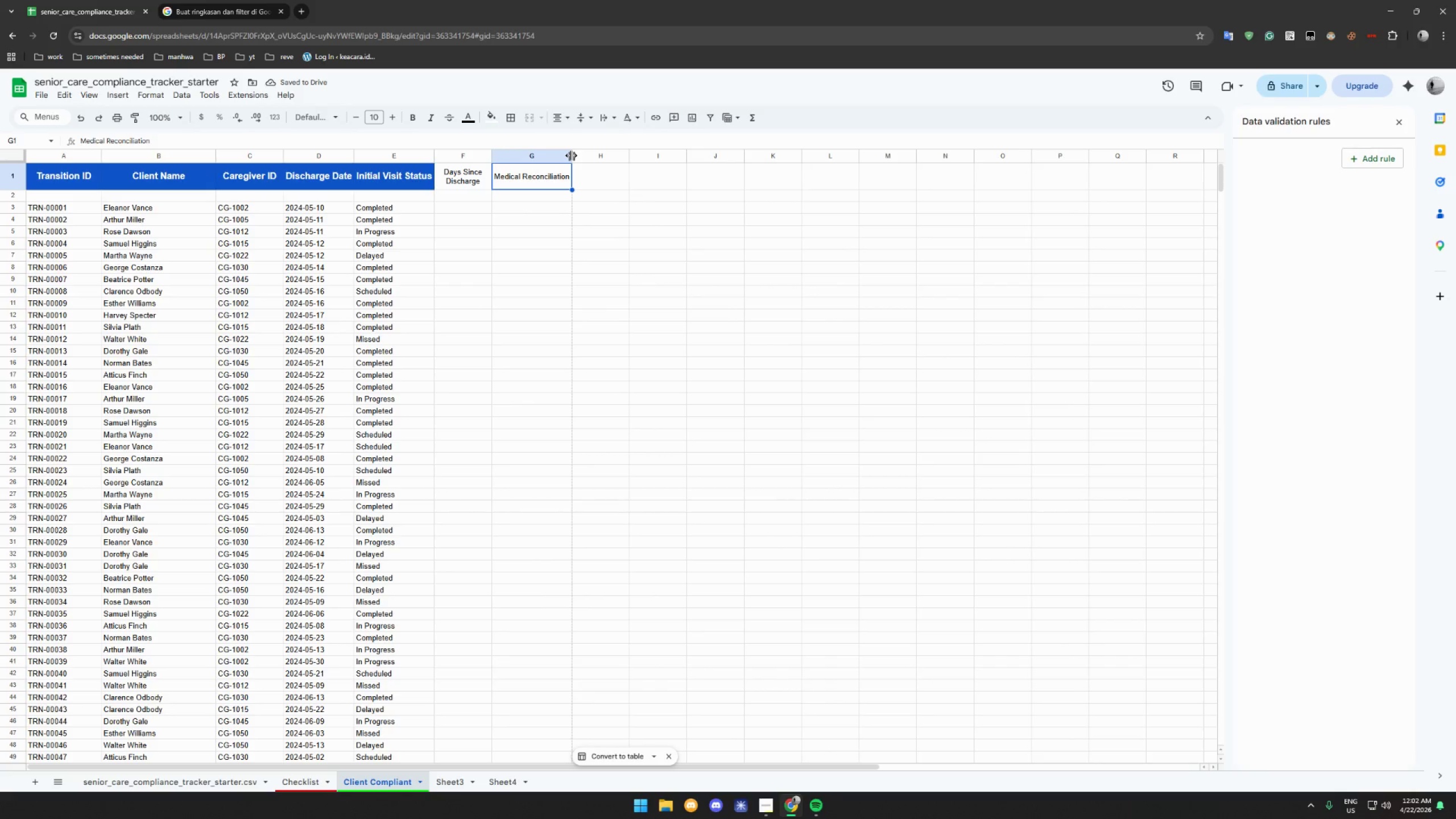 
left_click_drag(start_coordinate=[571, 155], to_coordinate=[545, 155])
 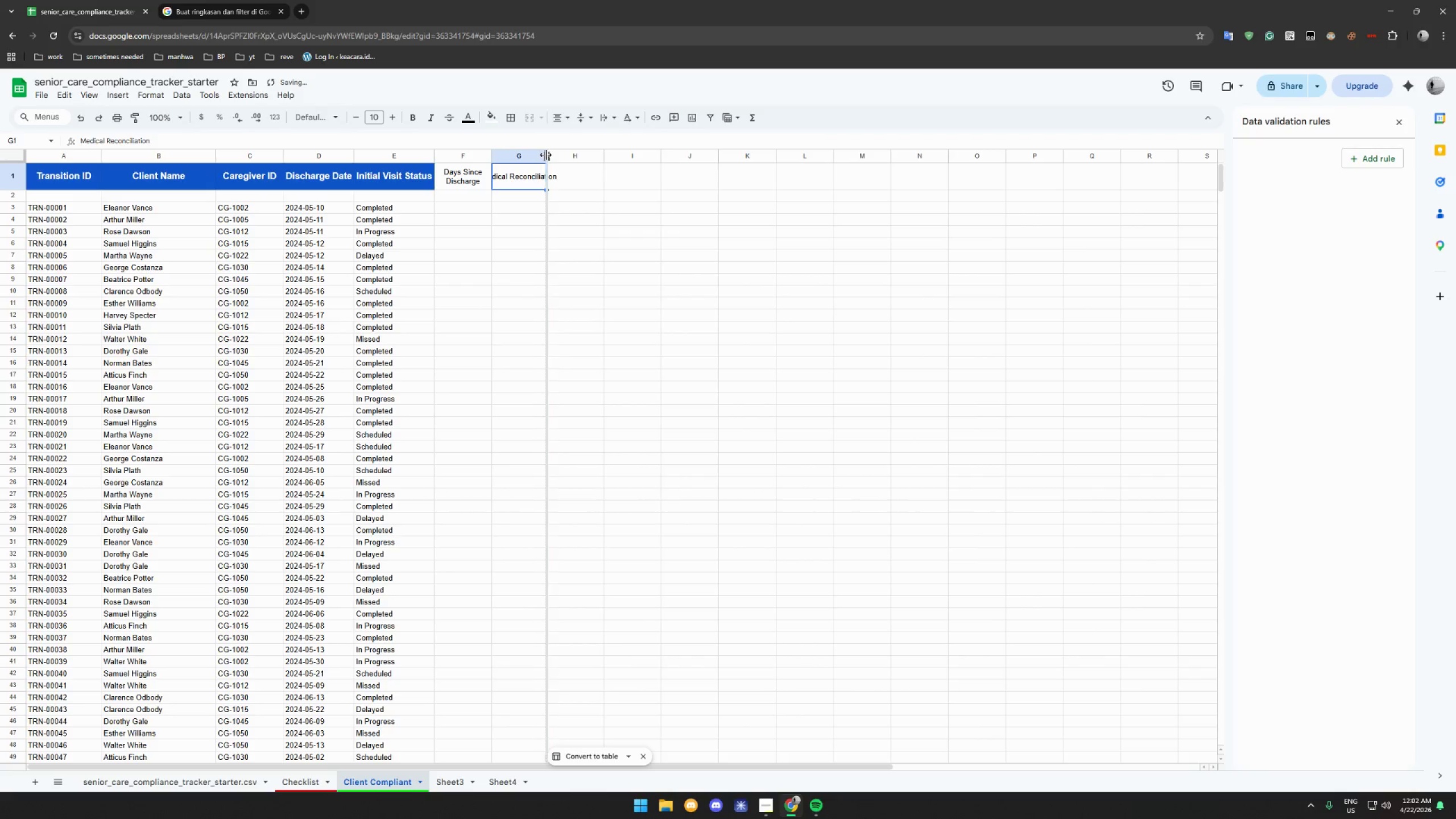 
left_click_drag(start_coordinate=[545, 155], to_coordinate=[553, 155])
 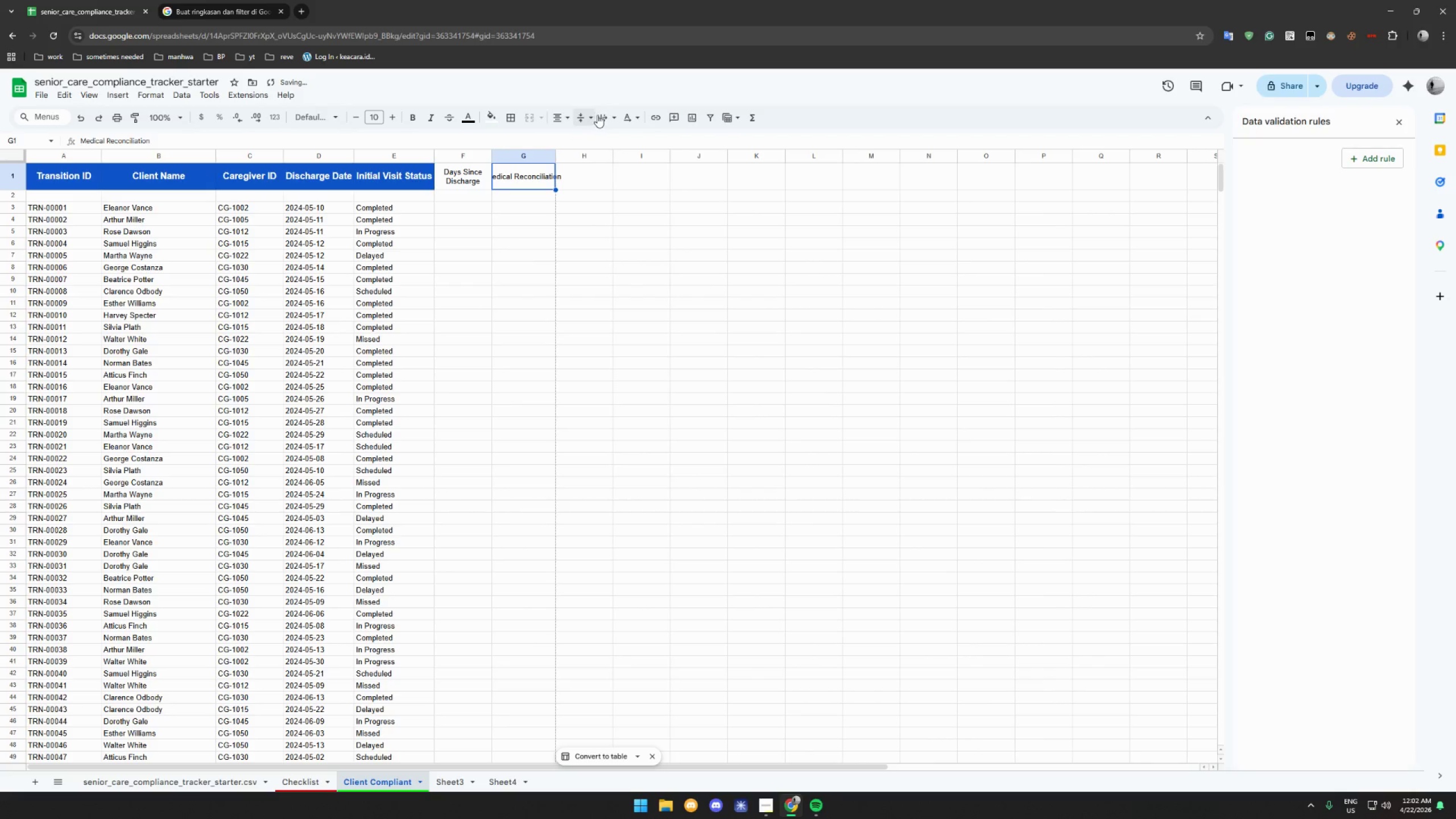 
left_click([612, 115])
 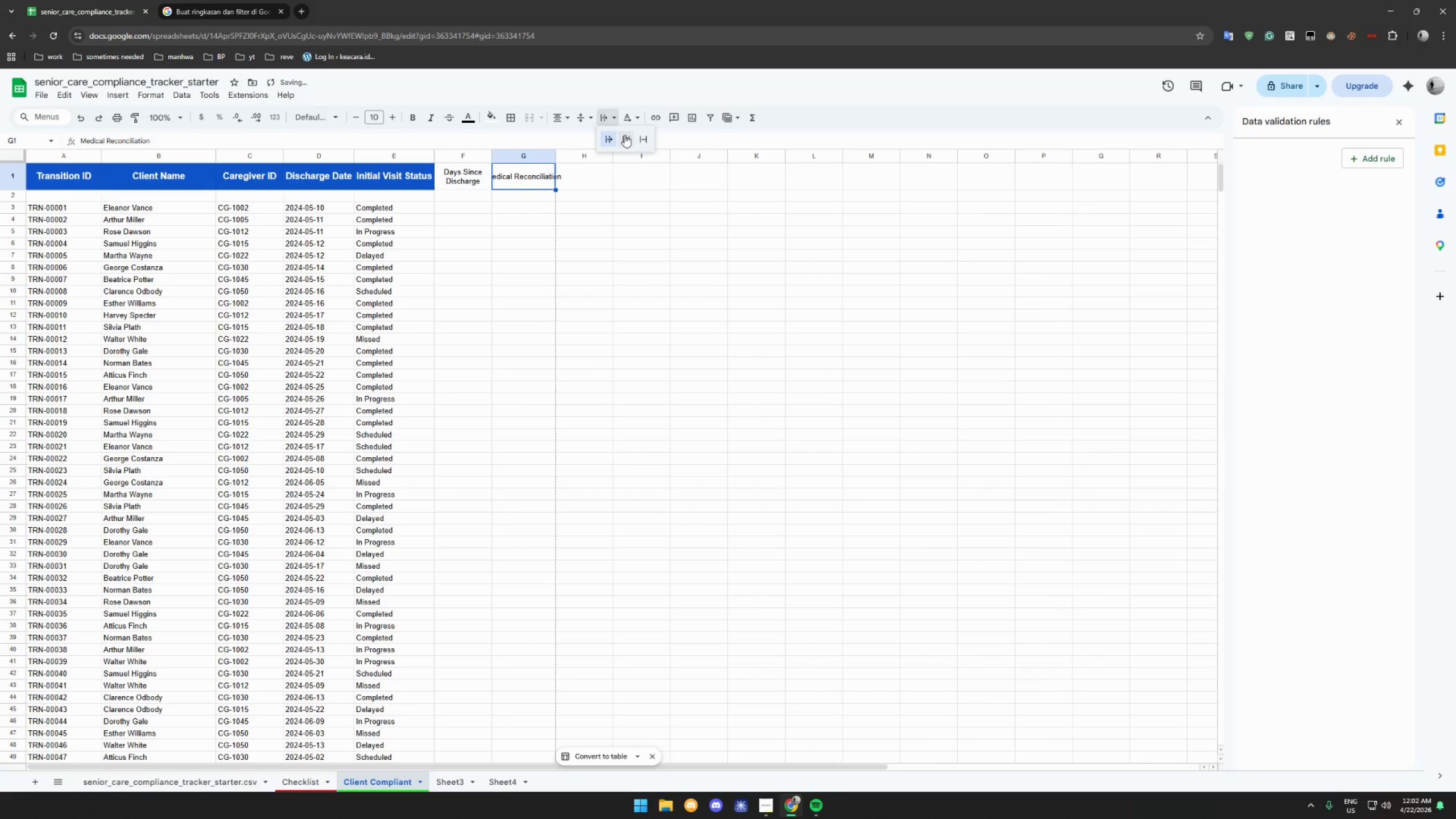 
left_click([624, 135])
 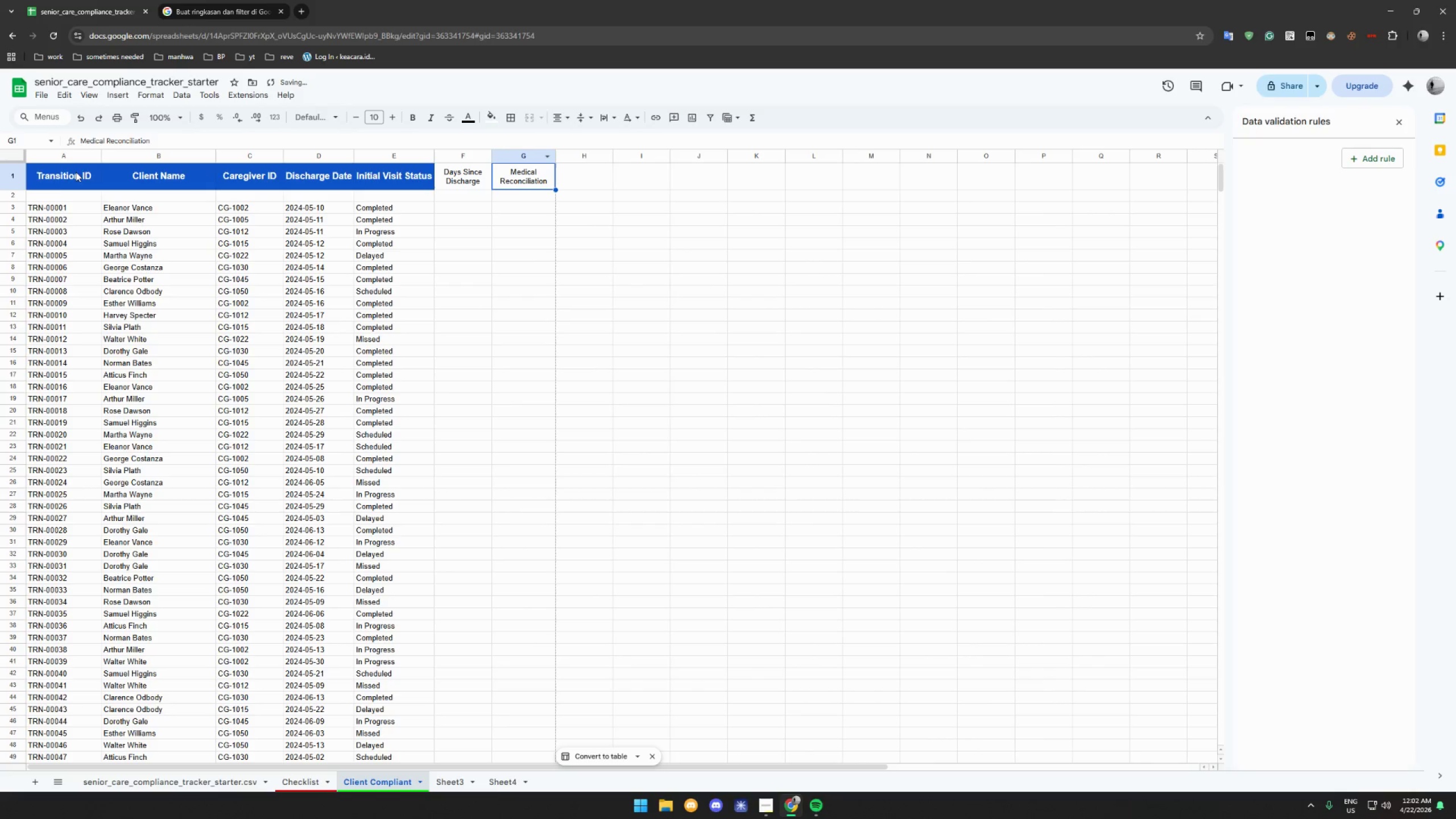 
left_click_drag(start_coordinate=[62, 172], to_coordinate=[996, 170])
 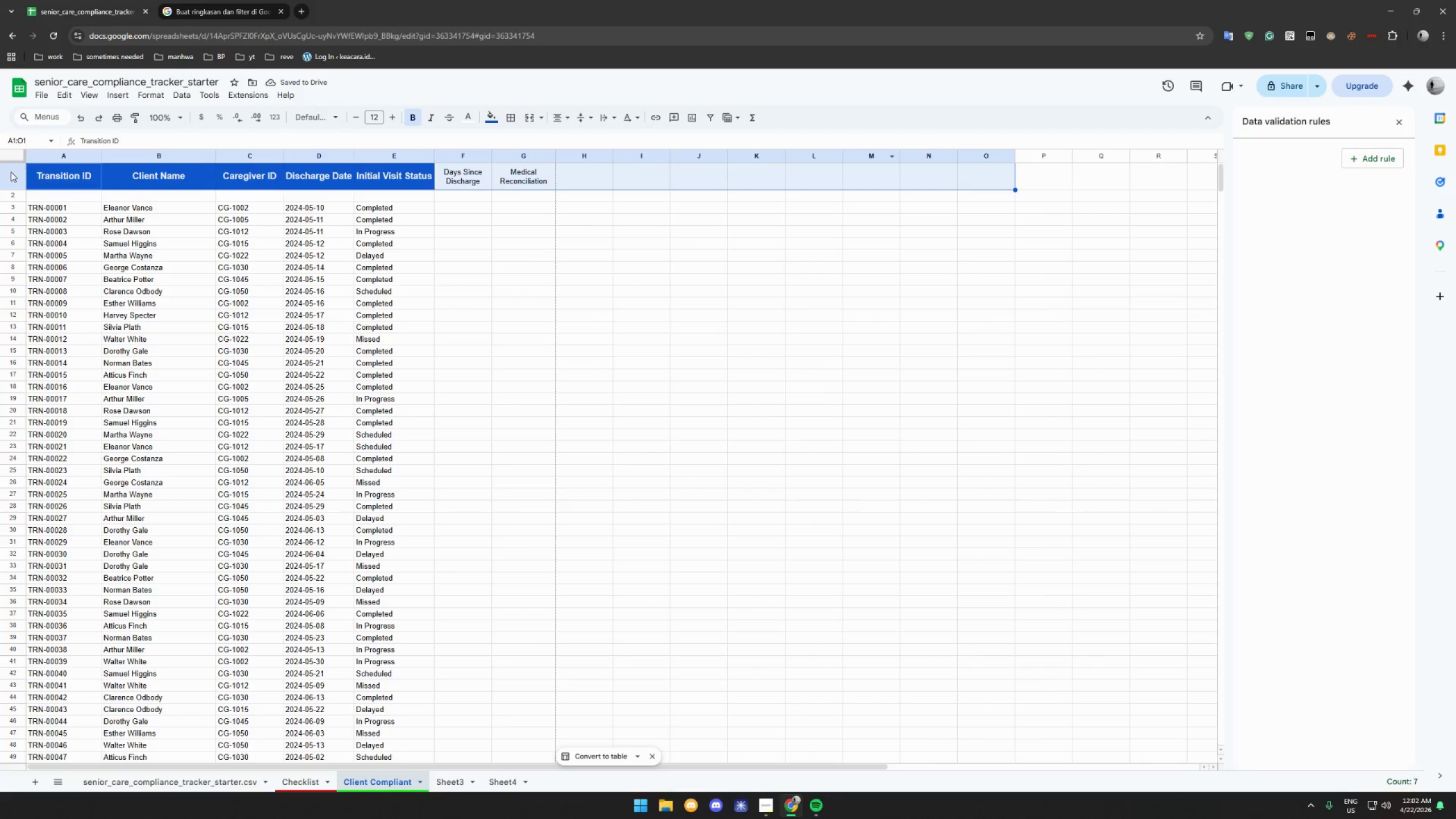 
left_click([5, 177])
 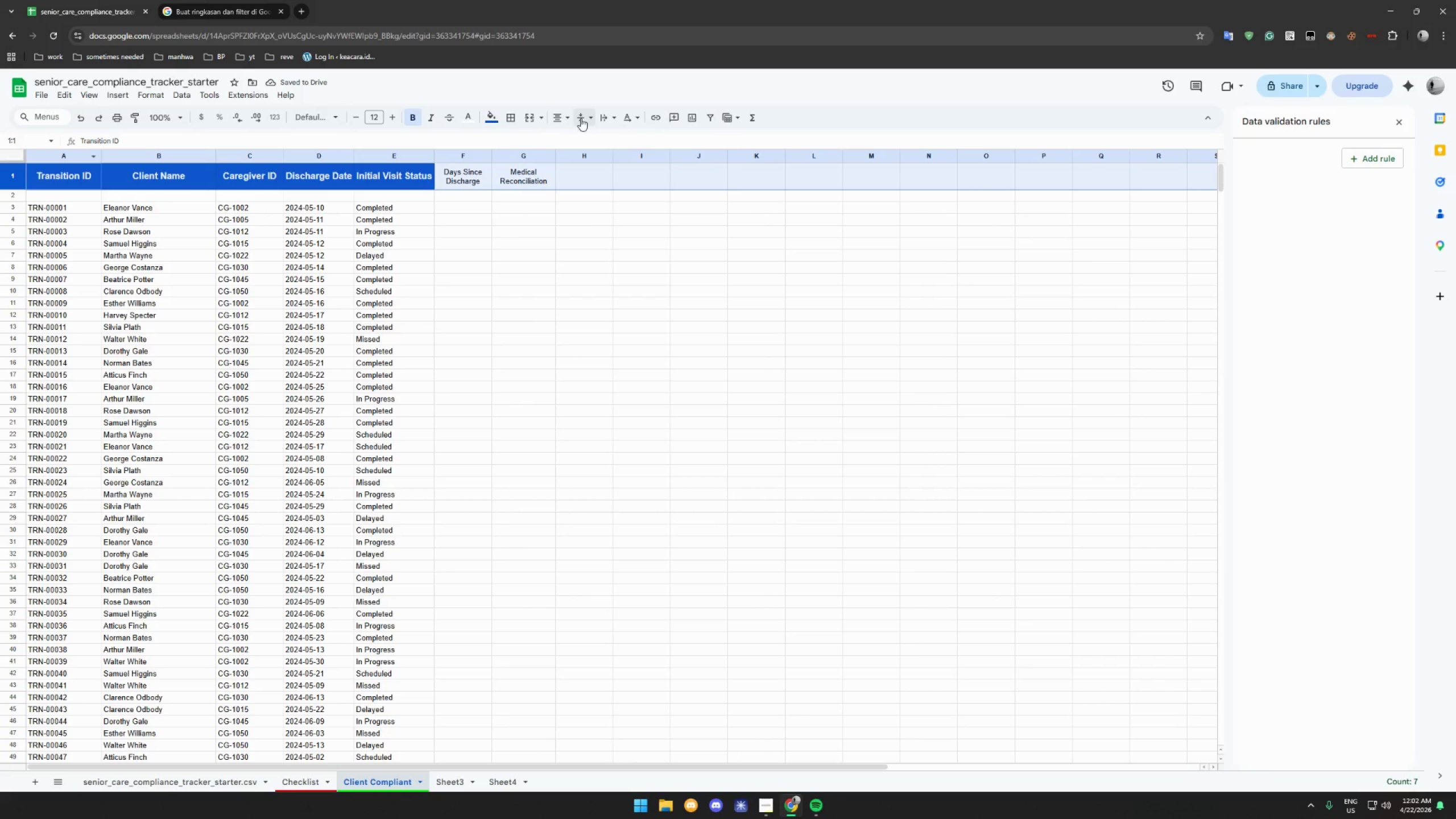 
left_click([612, 114])
 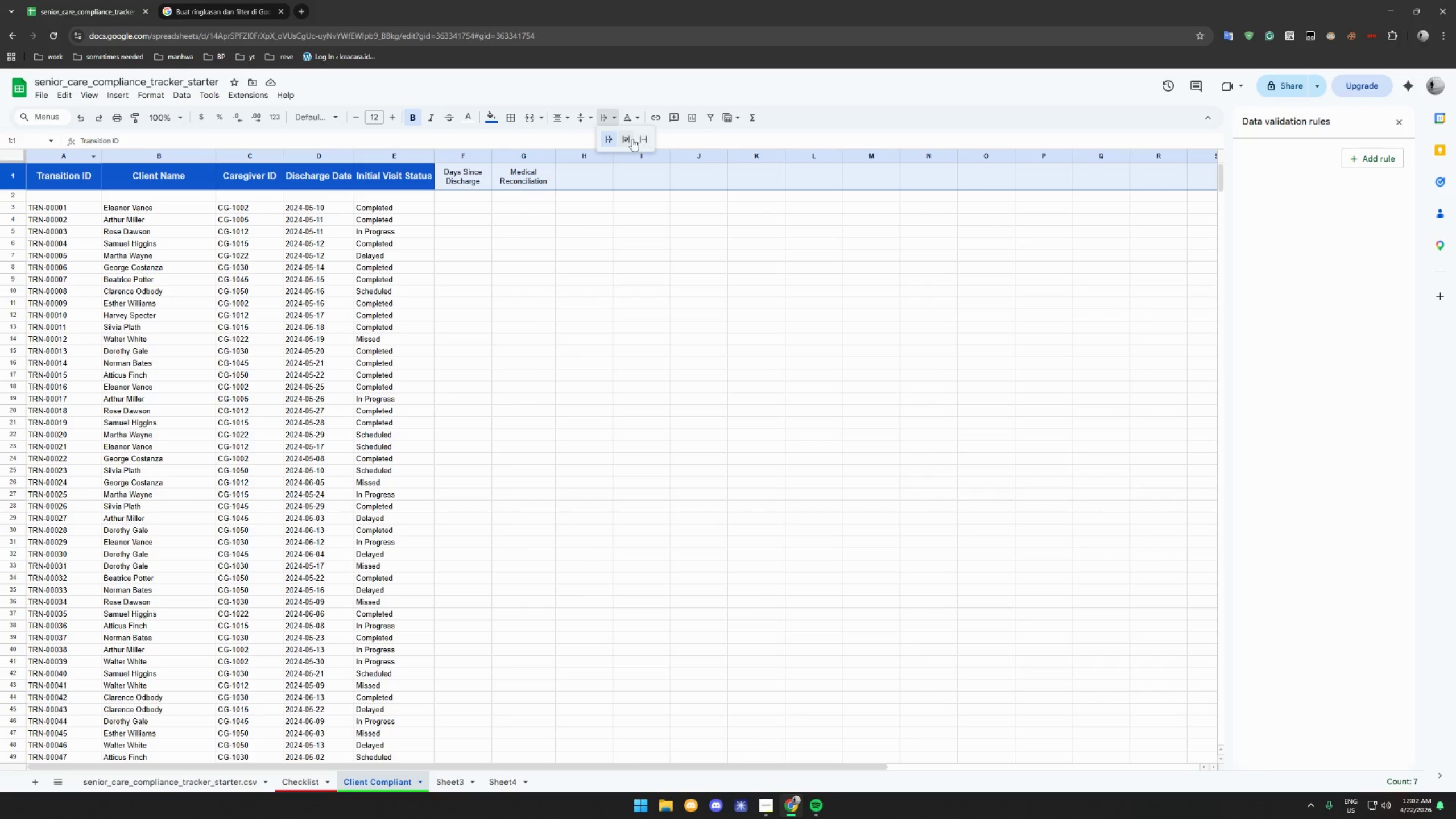 
left_click([632, 139])
 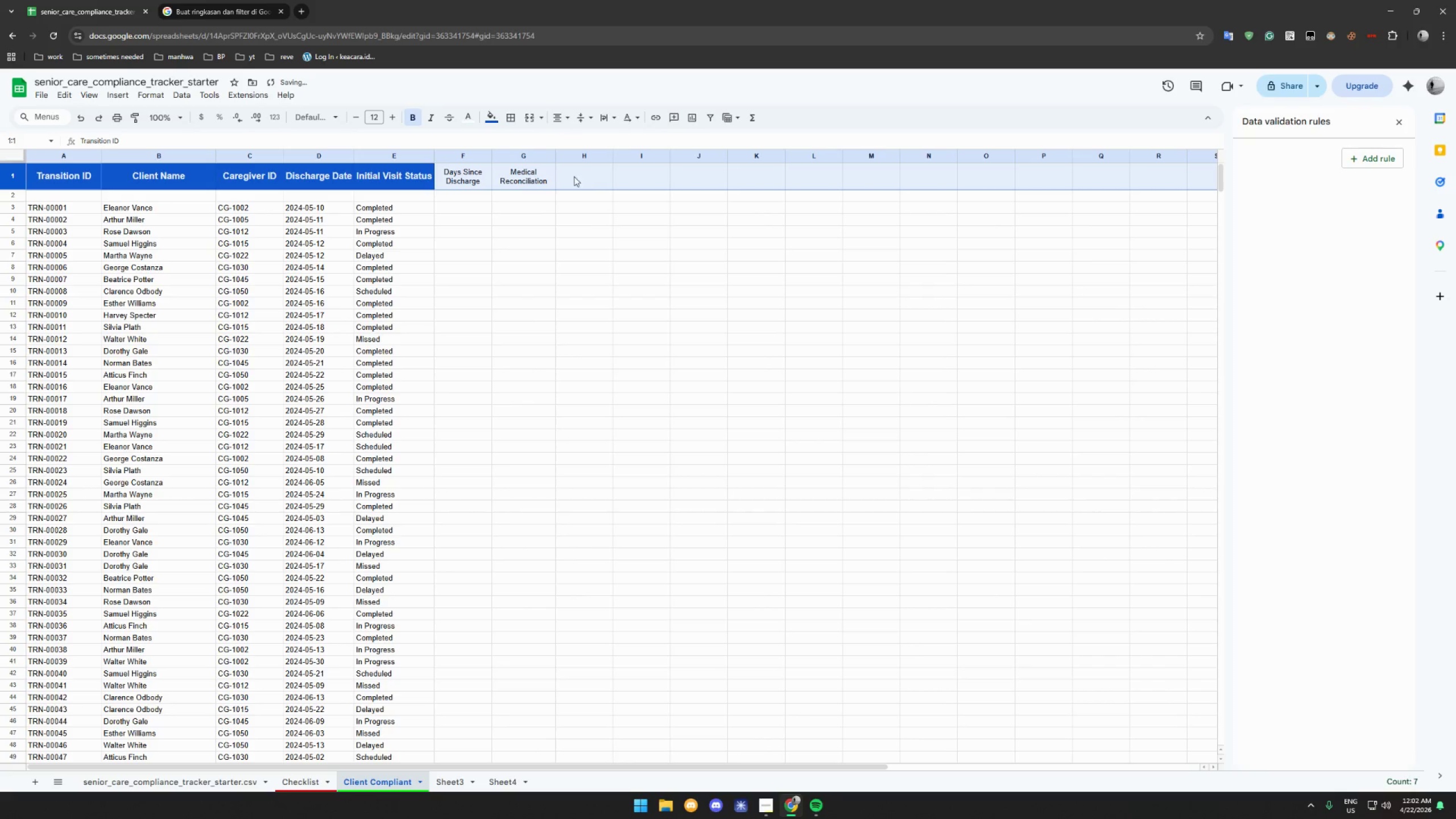 
left_click([566, 176])
 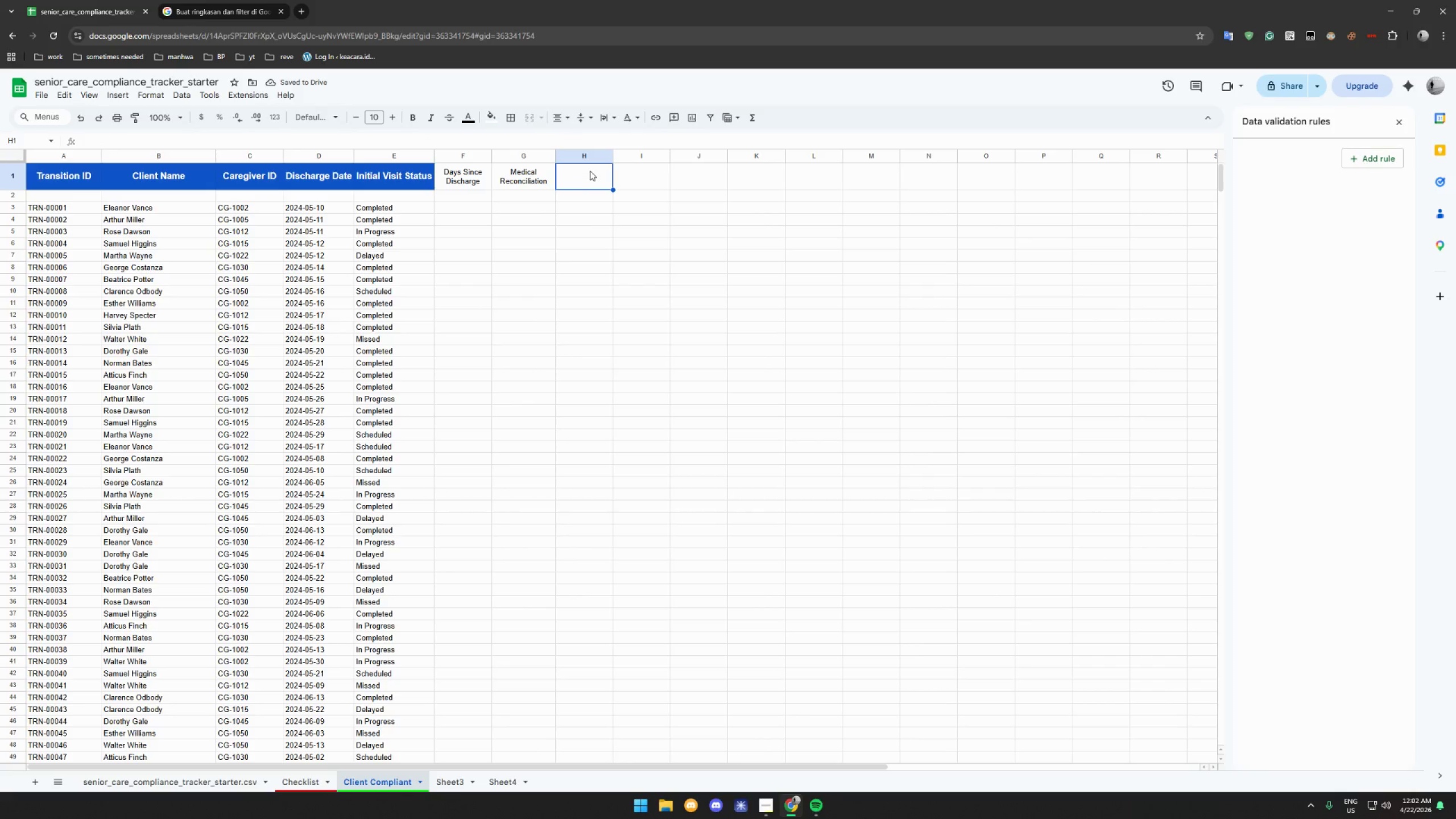 
type(Fall Risk)
 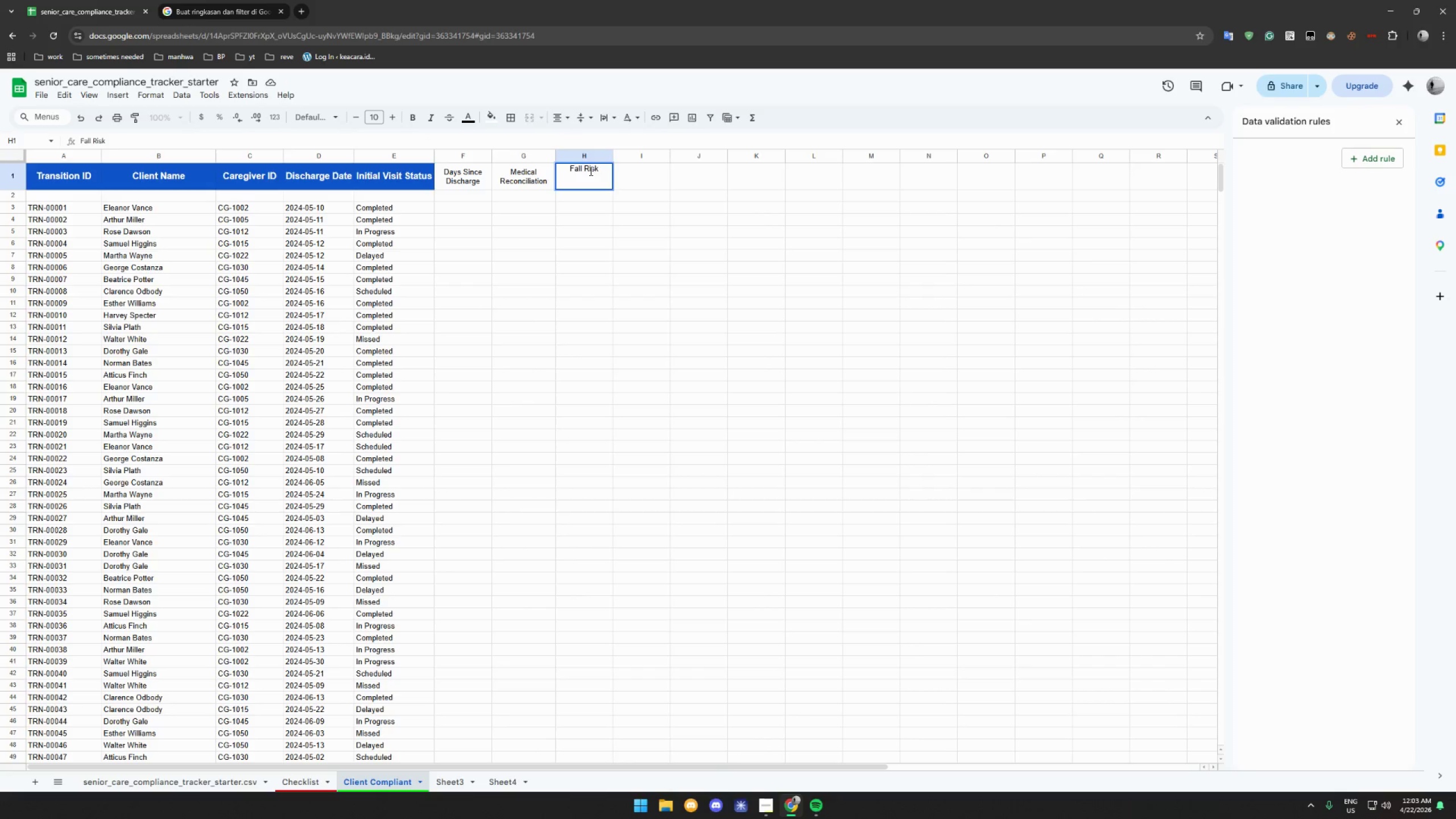 
key(Enter)
 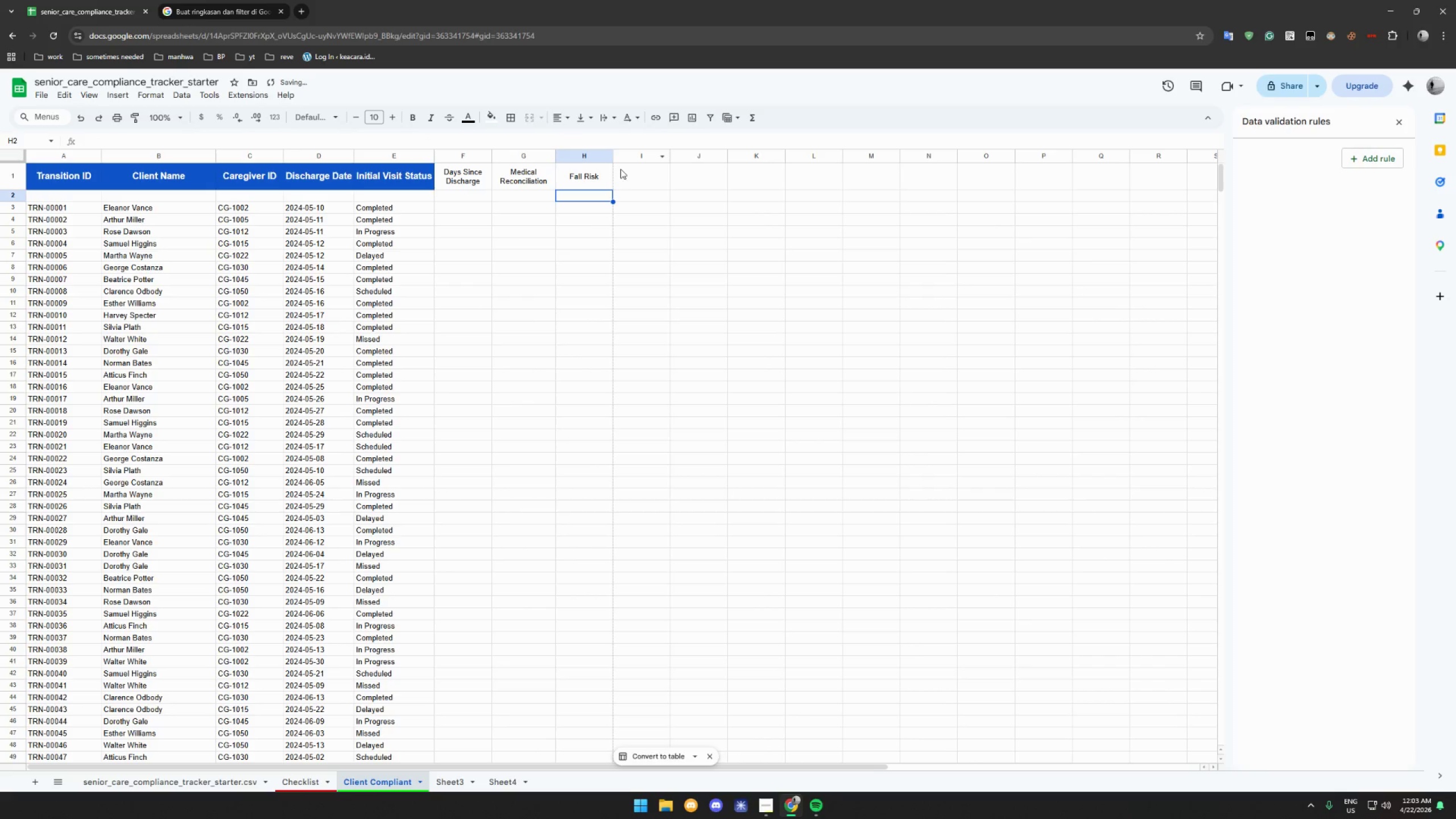 
left_click([632, 178])
 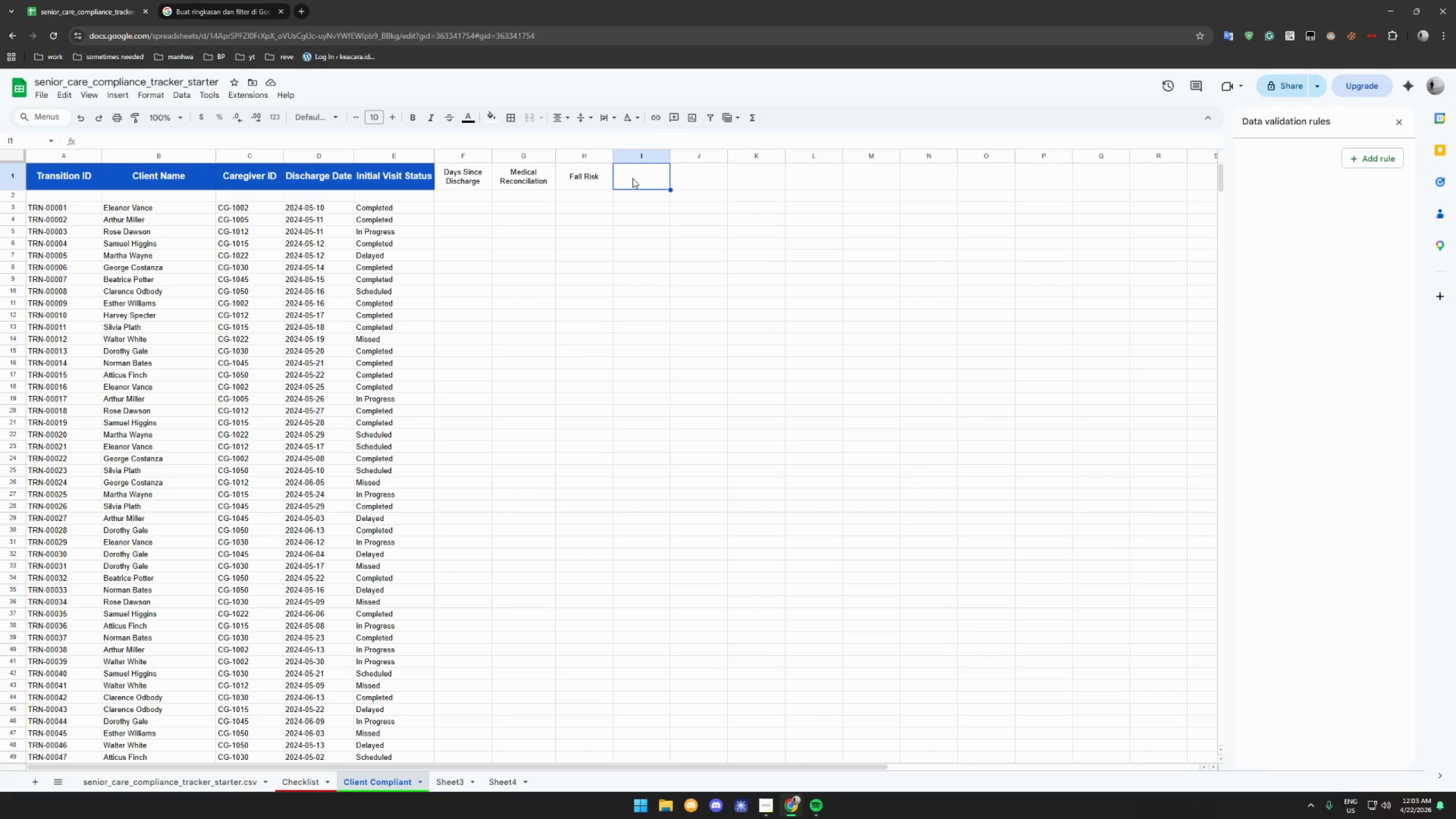 
wait(10.62)
 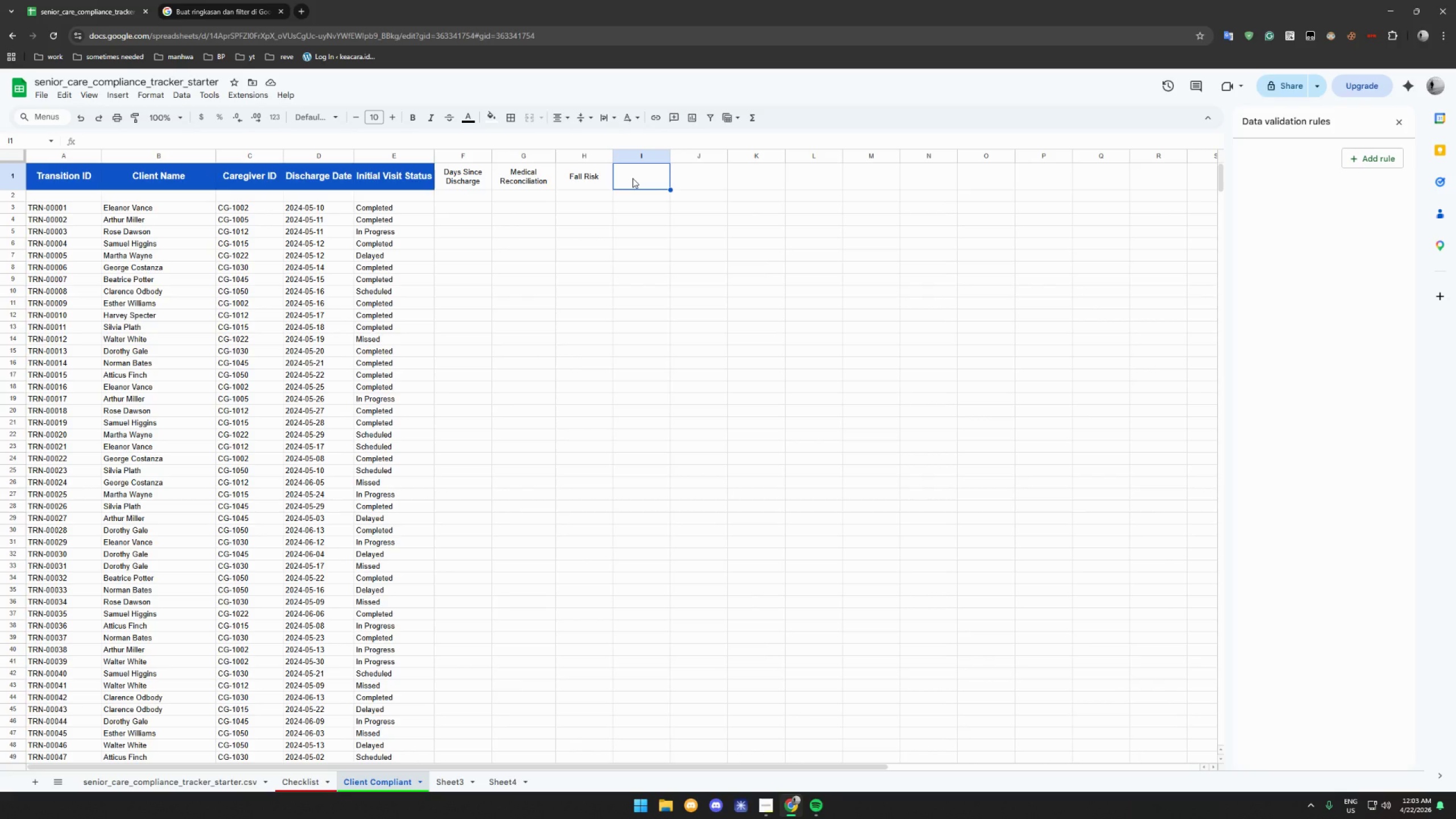 
left_click([762, 803])